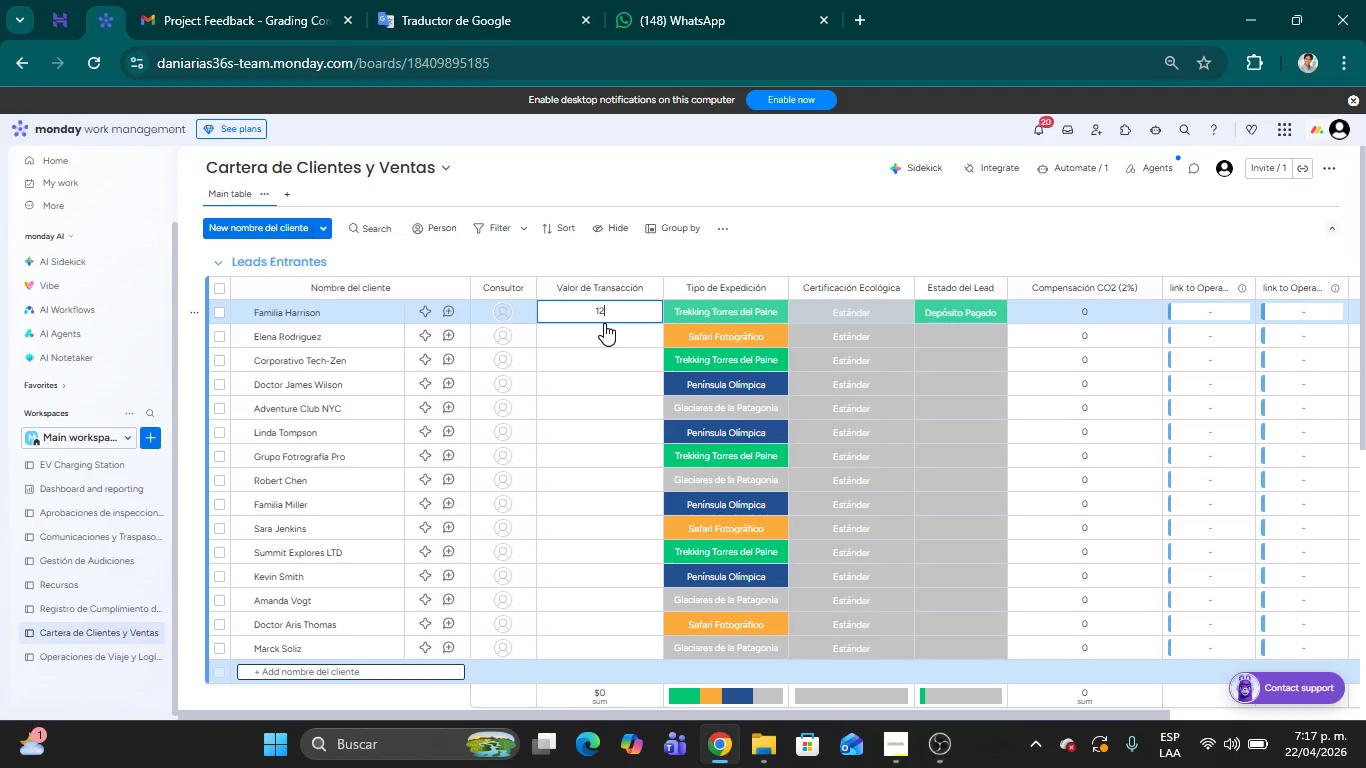 
type(500)
 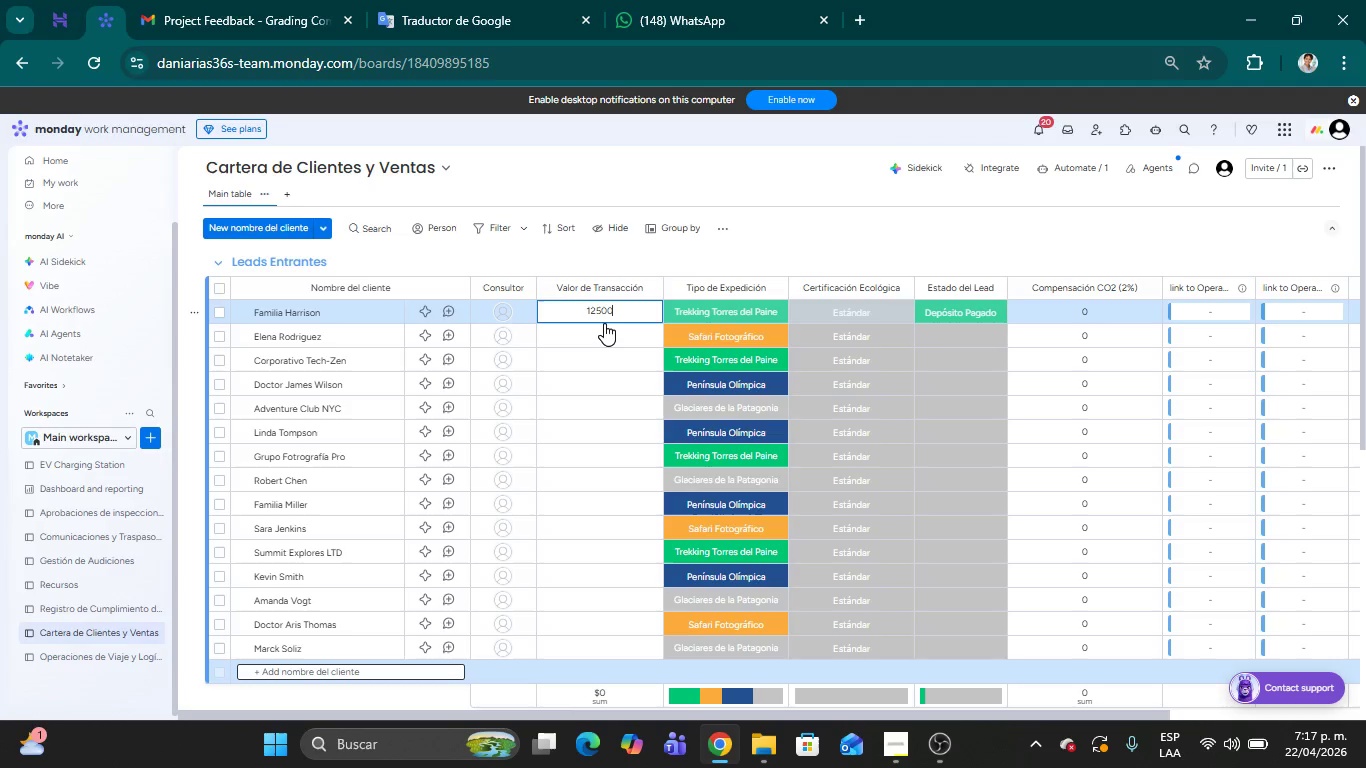 
key(Enter)
 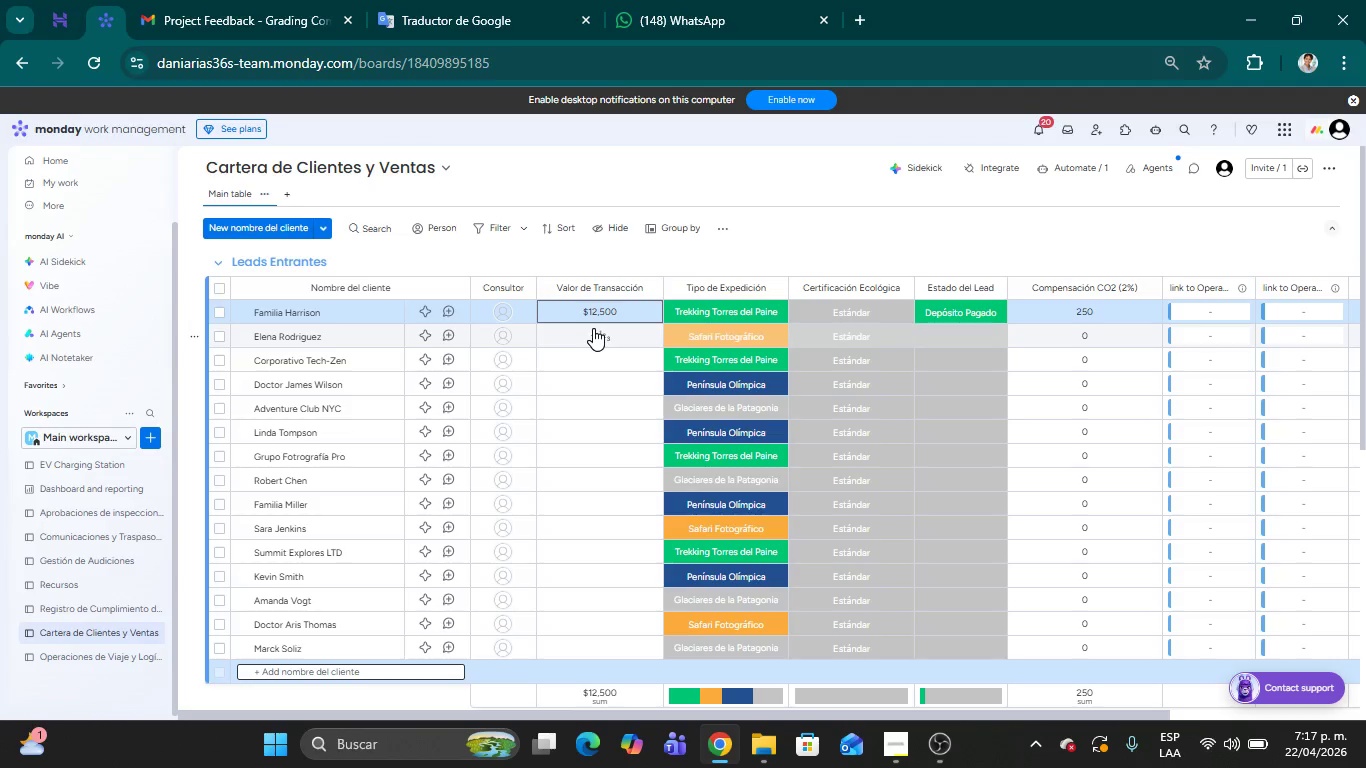 
left_click([584, 337])
 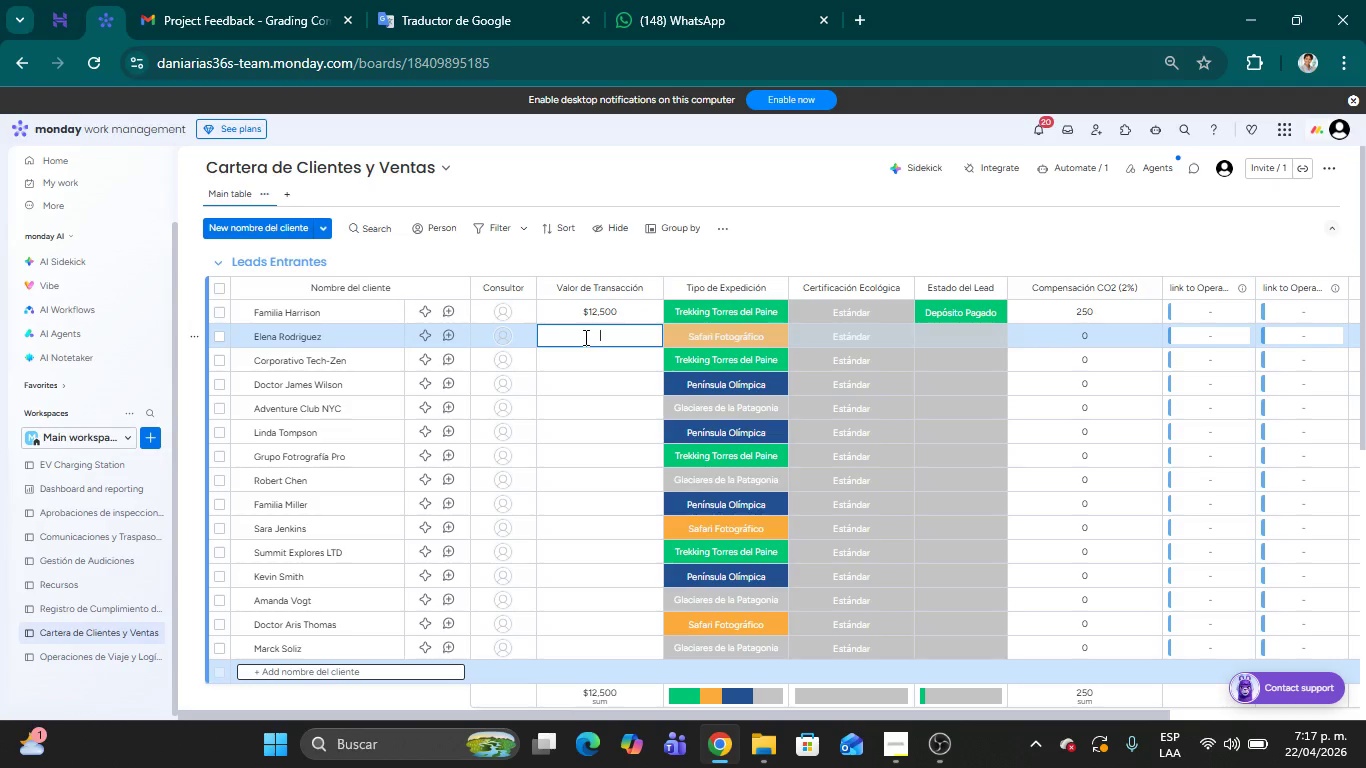 
type(18000)
 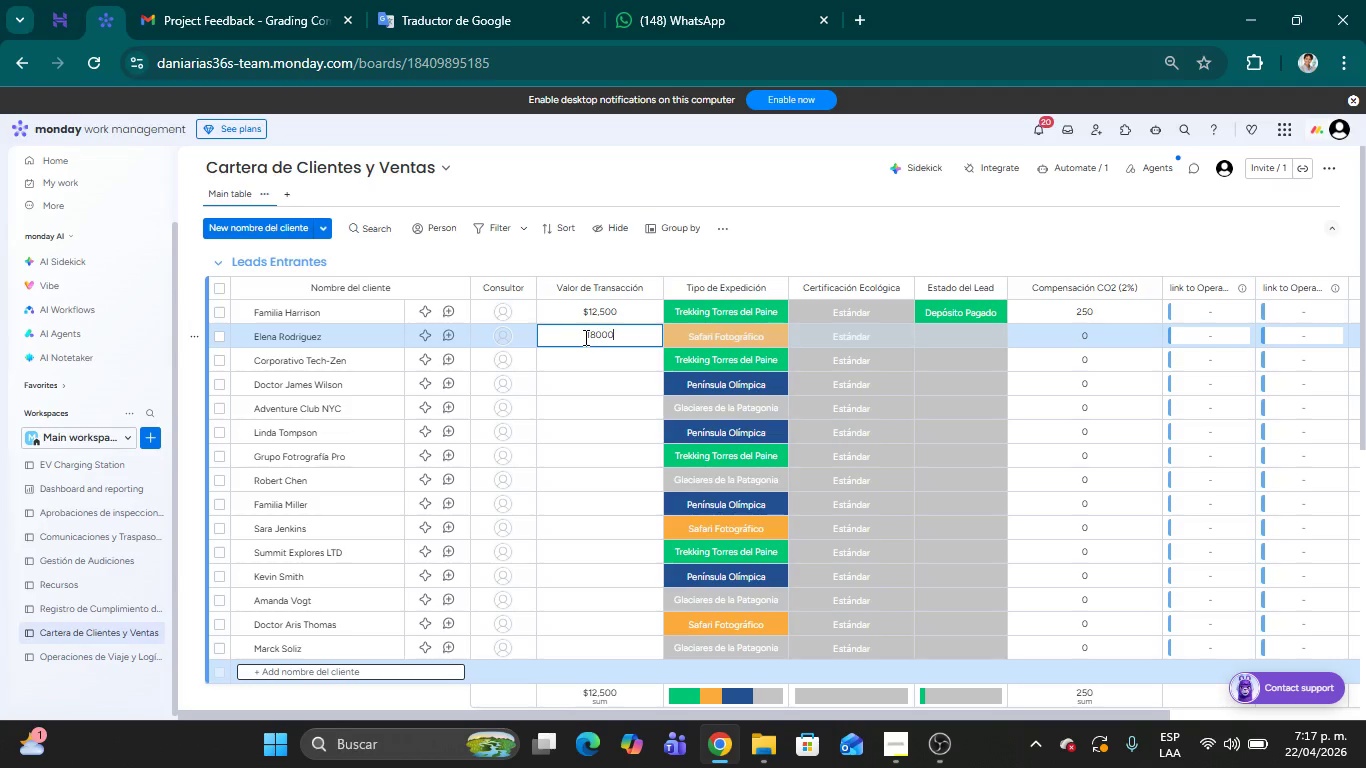 
key(Enter)
 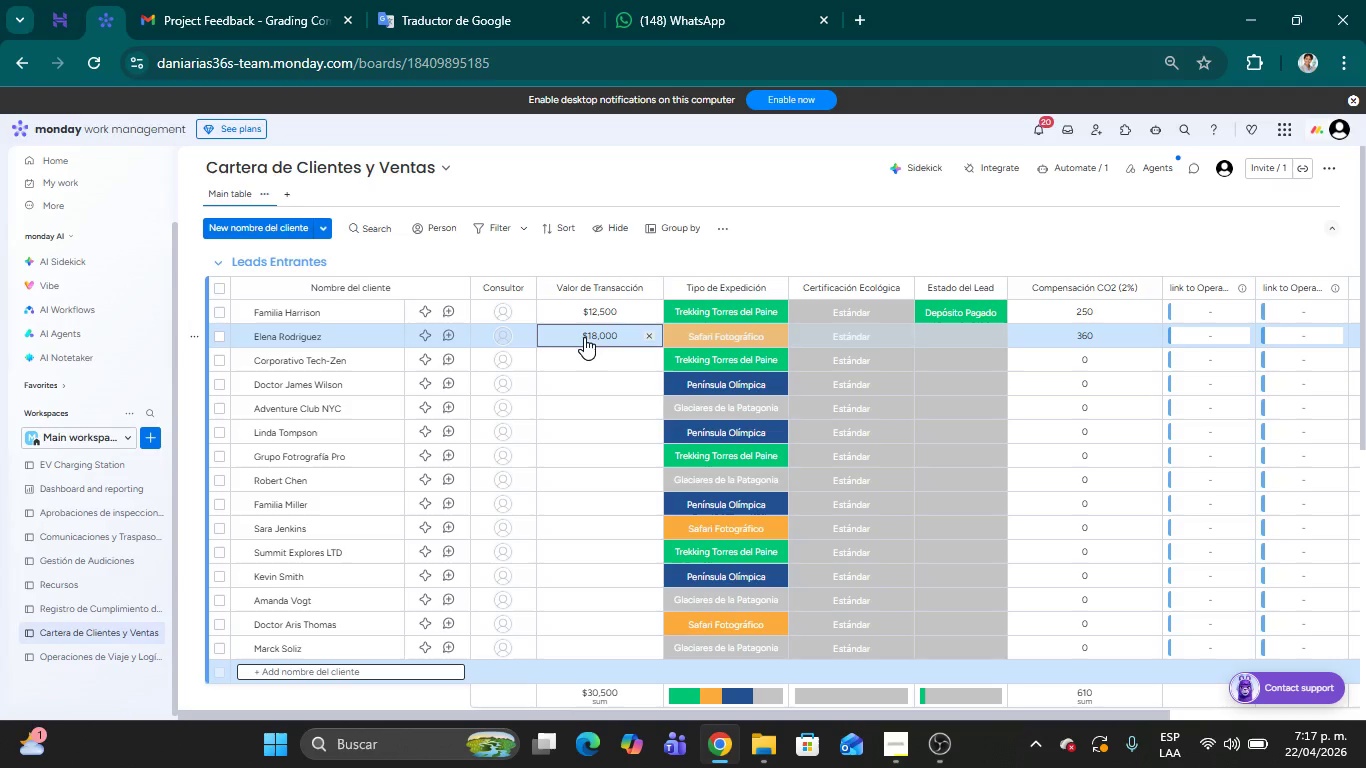 
type(420)
 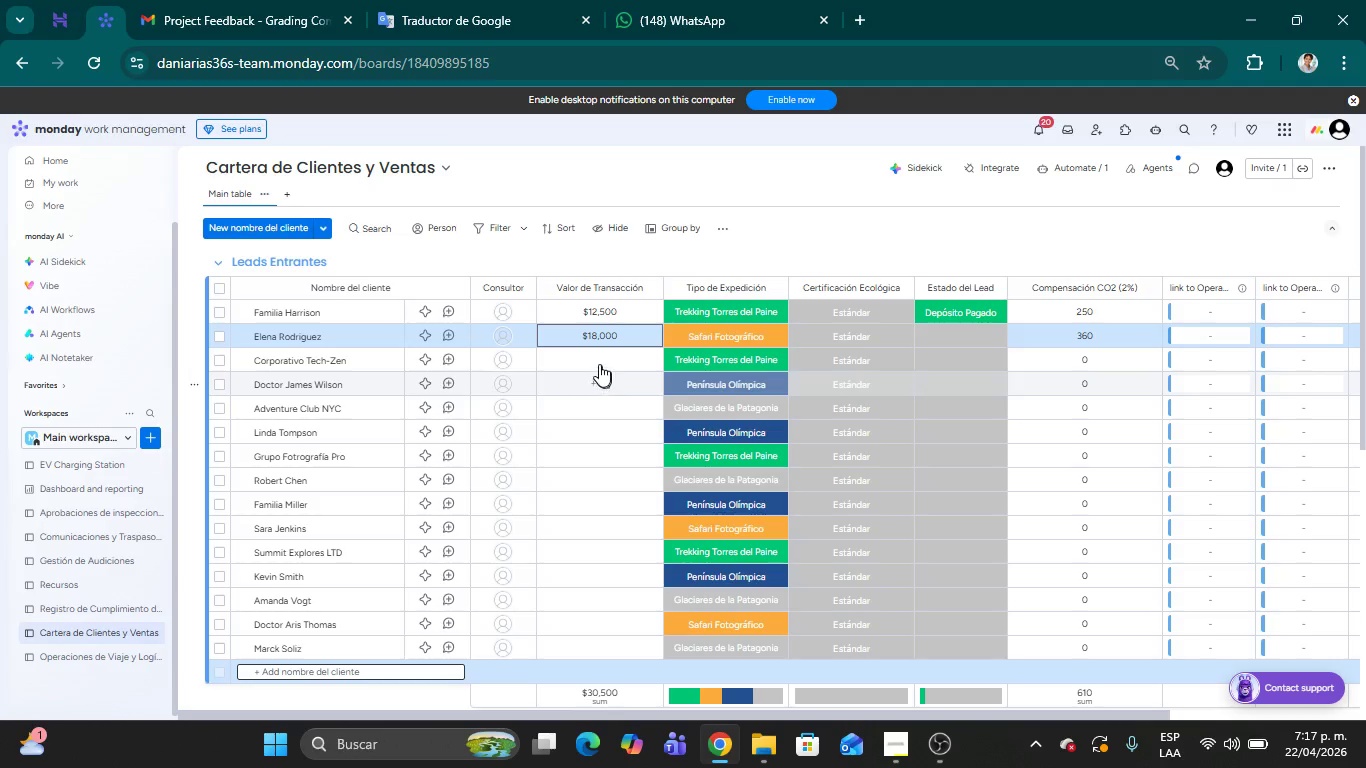 
left_click([591, 355])
 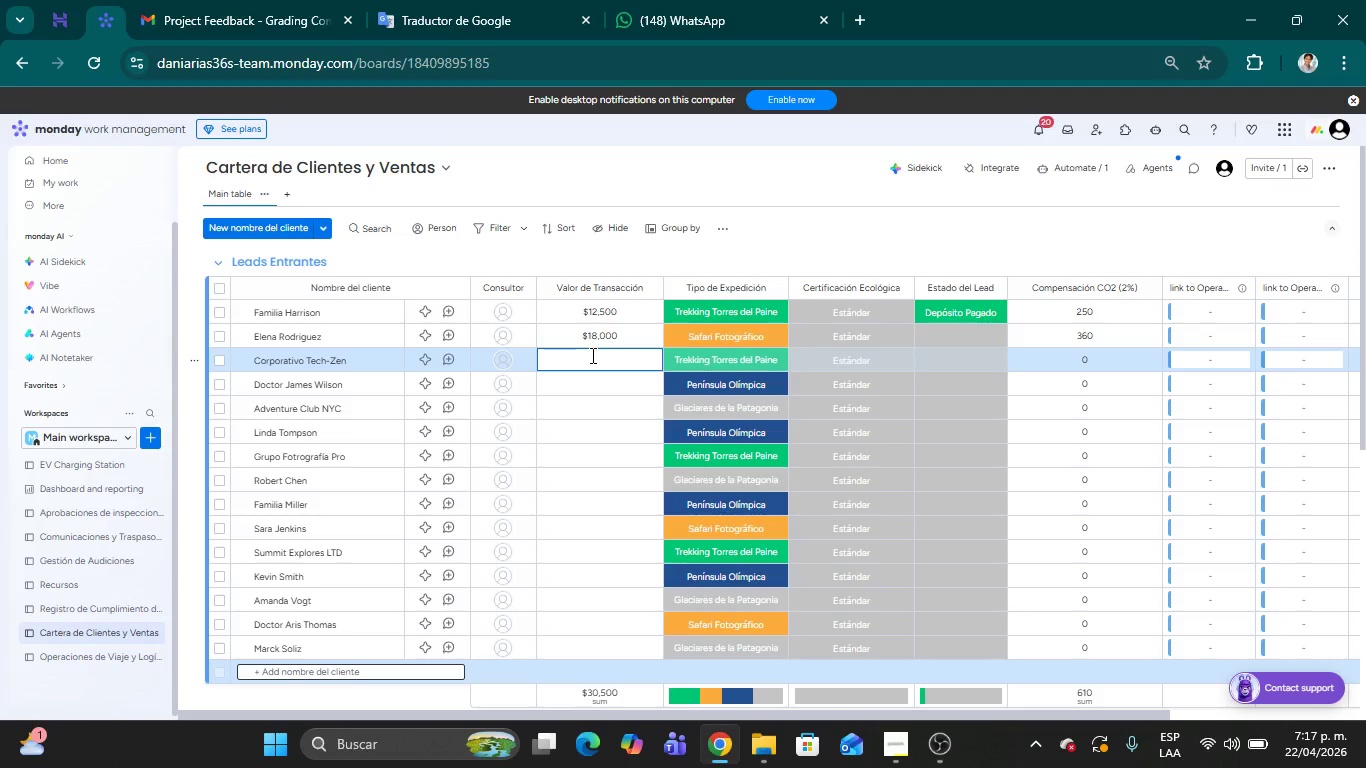 
type(4200)
 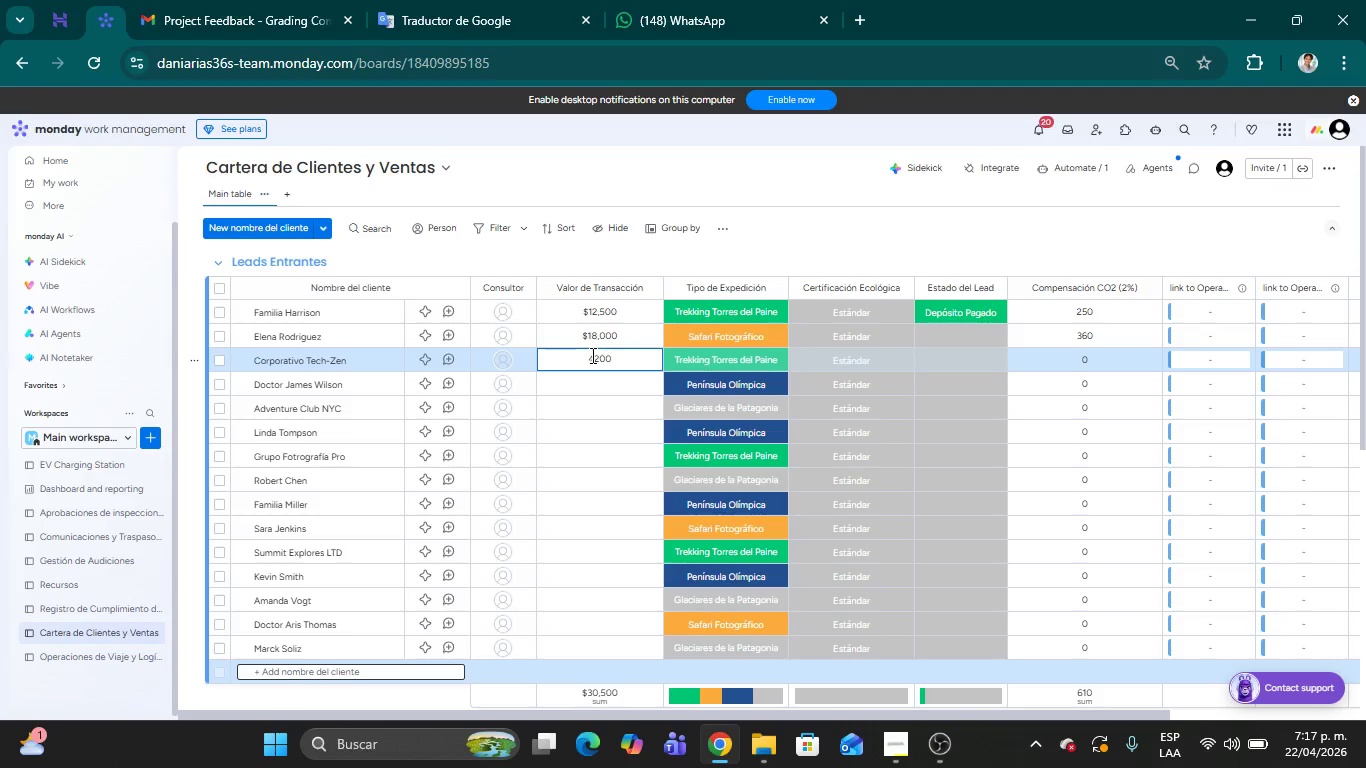 
key(ArrowDown)
 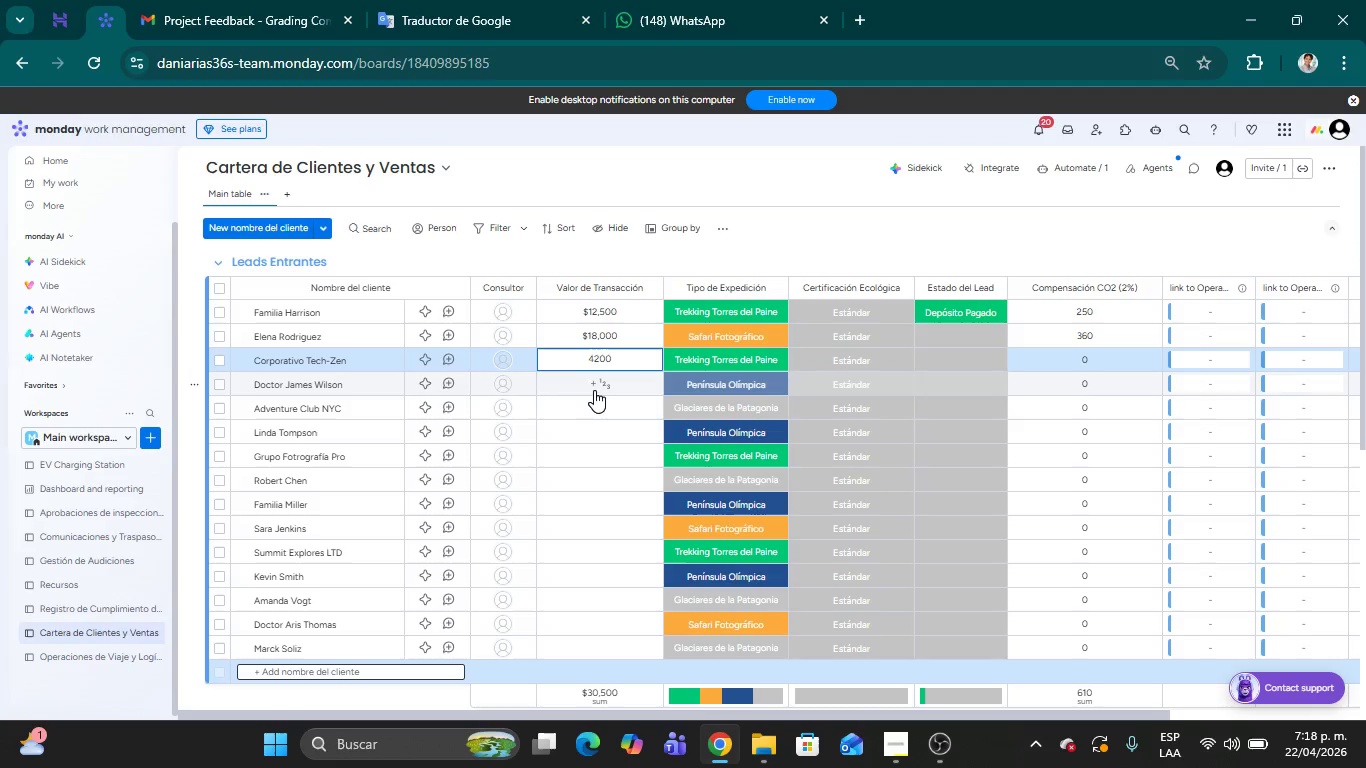 
left_click([594, 380])
 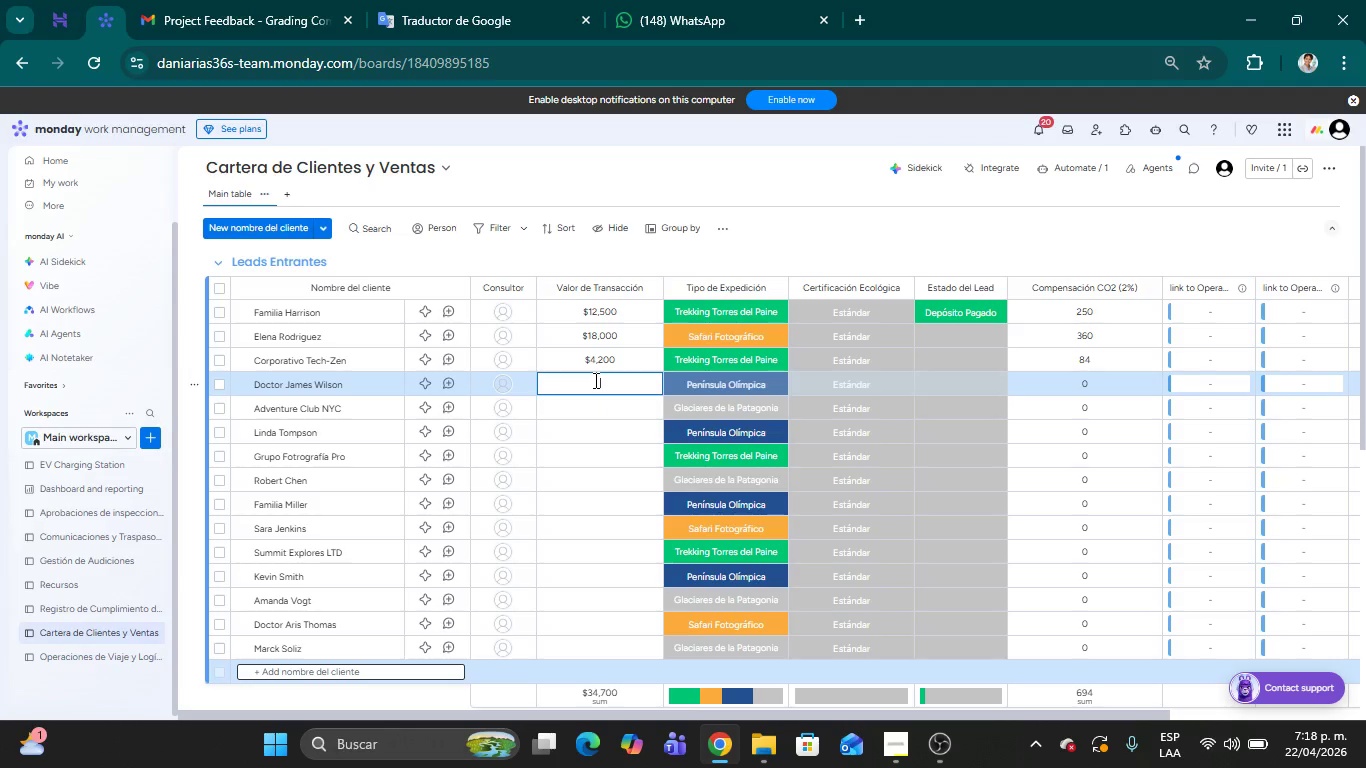 
type(25000)
 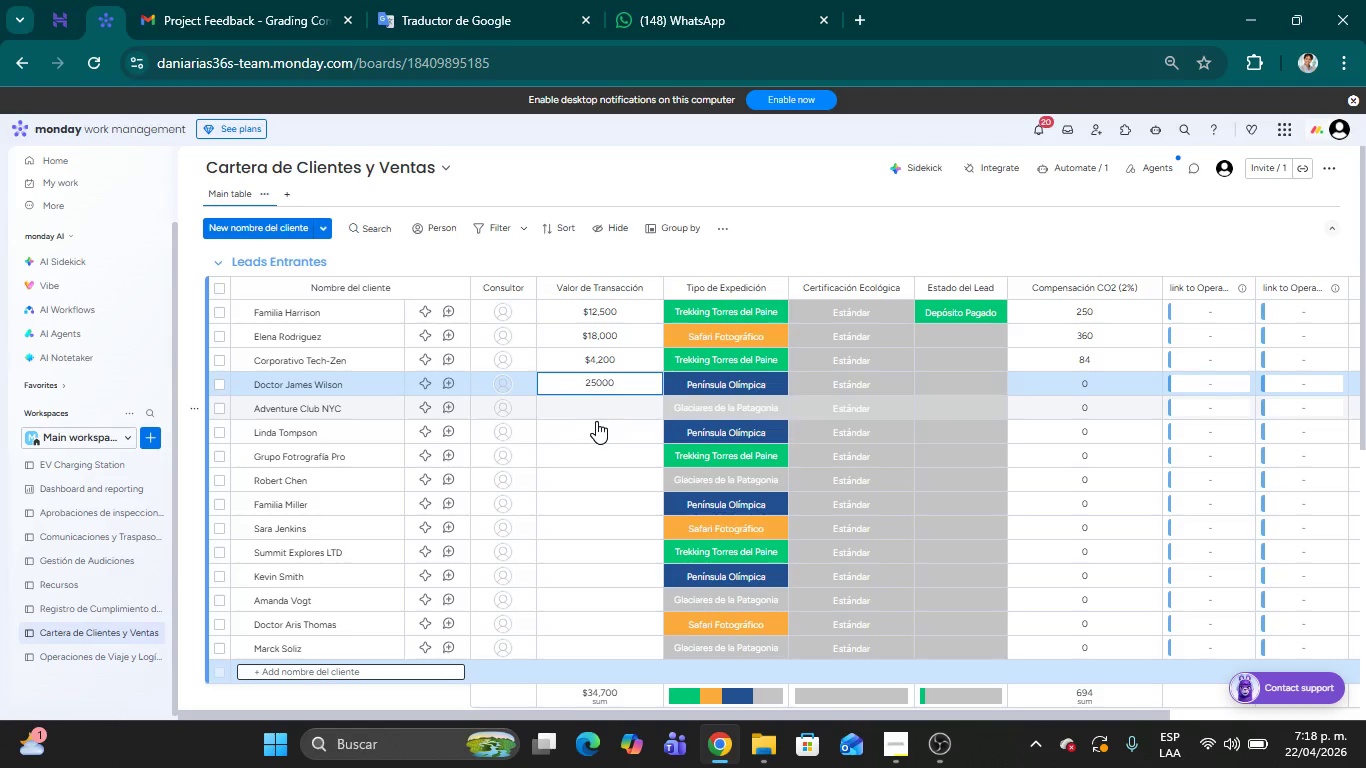 
left_click([591, 404])
 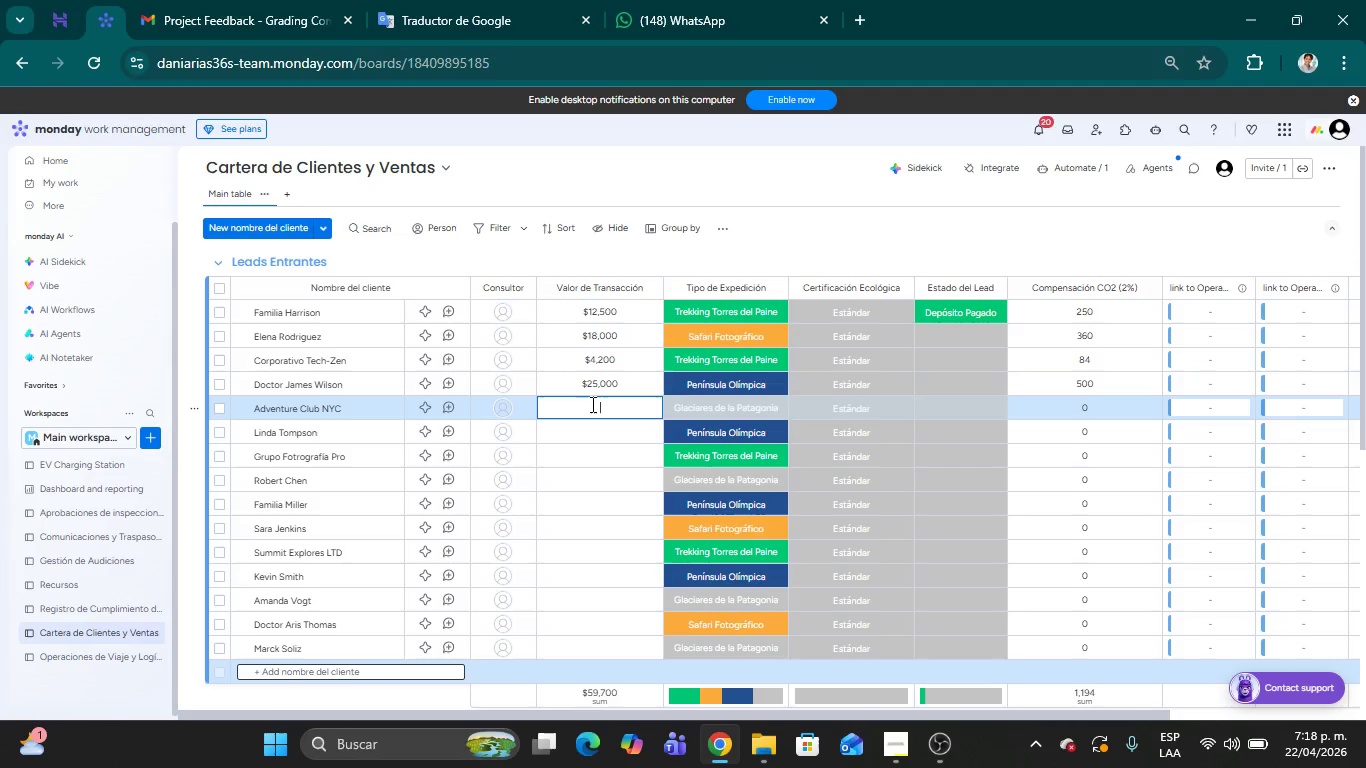 
type(9800)
 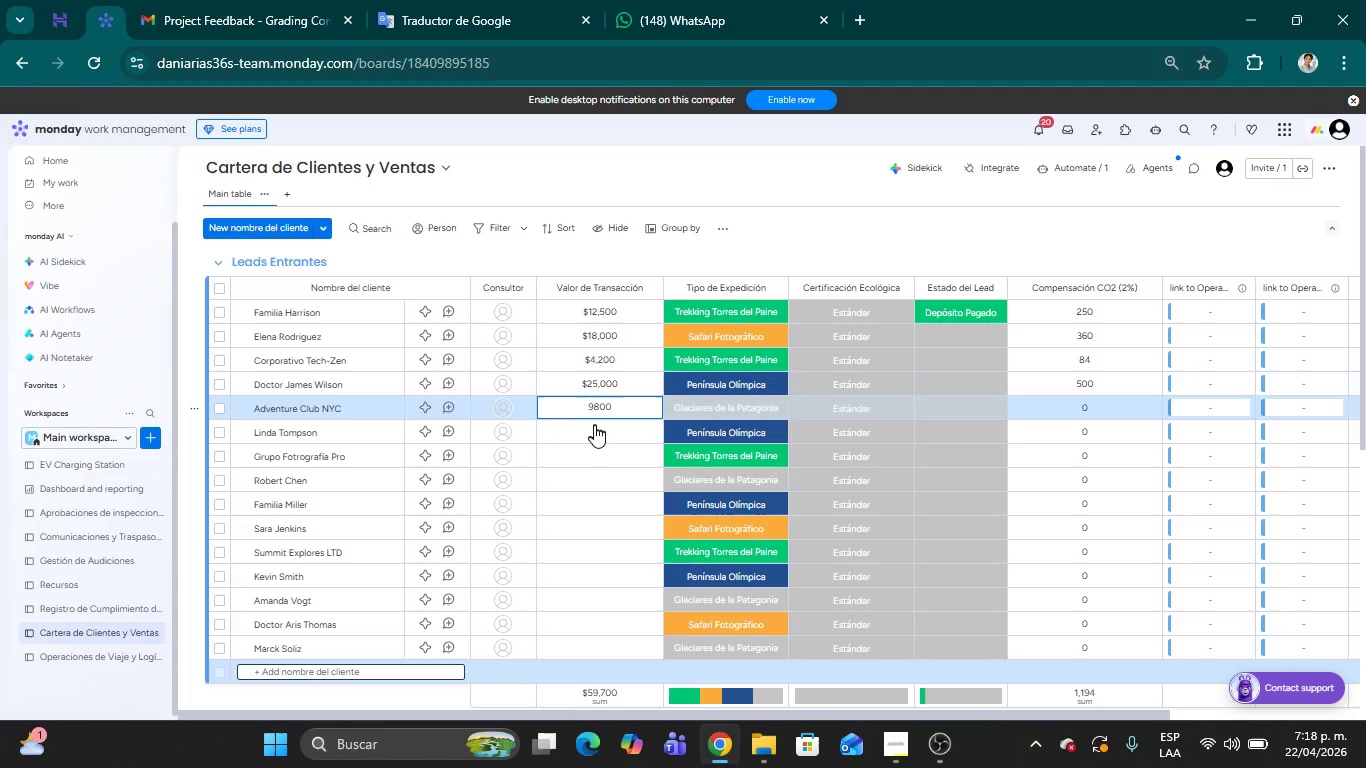 
left_click([597, 433])
 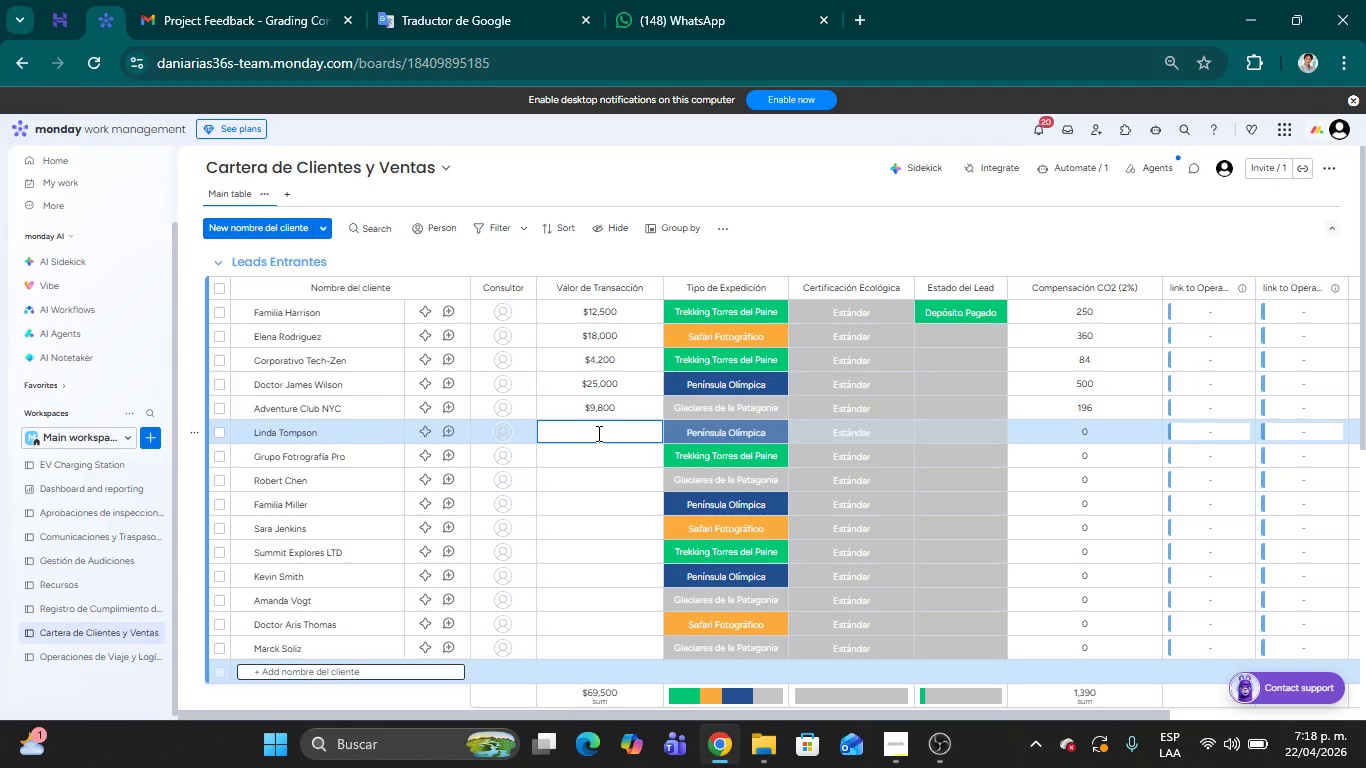 
key(1)
 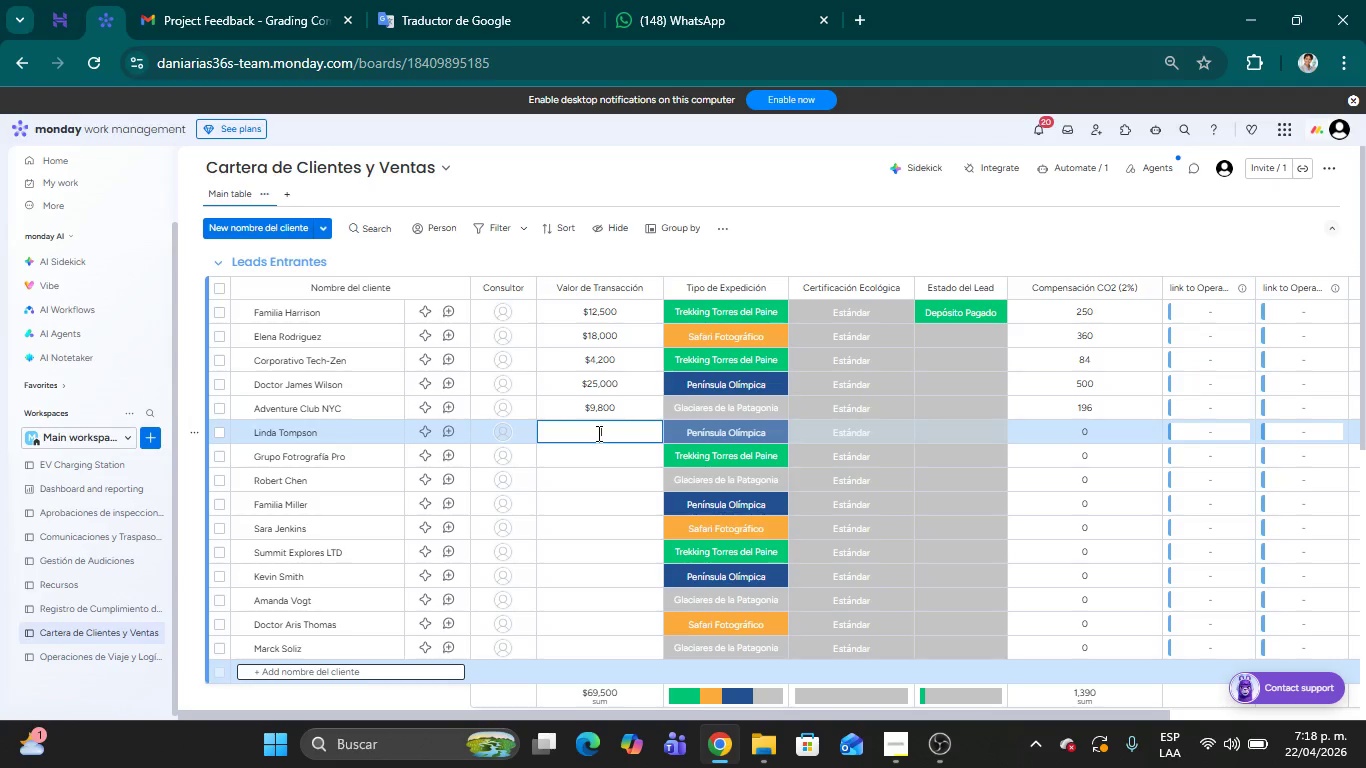 
type(5400)
 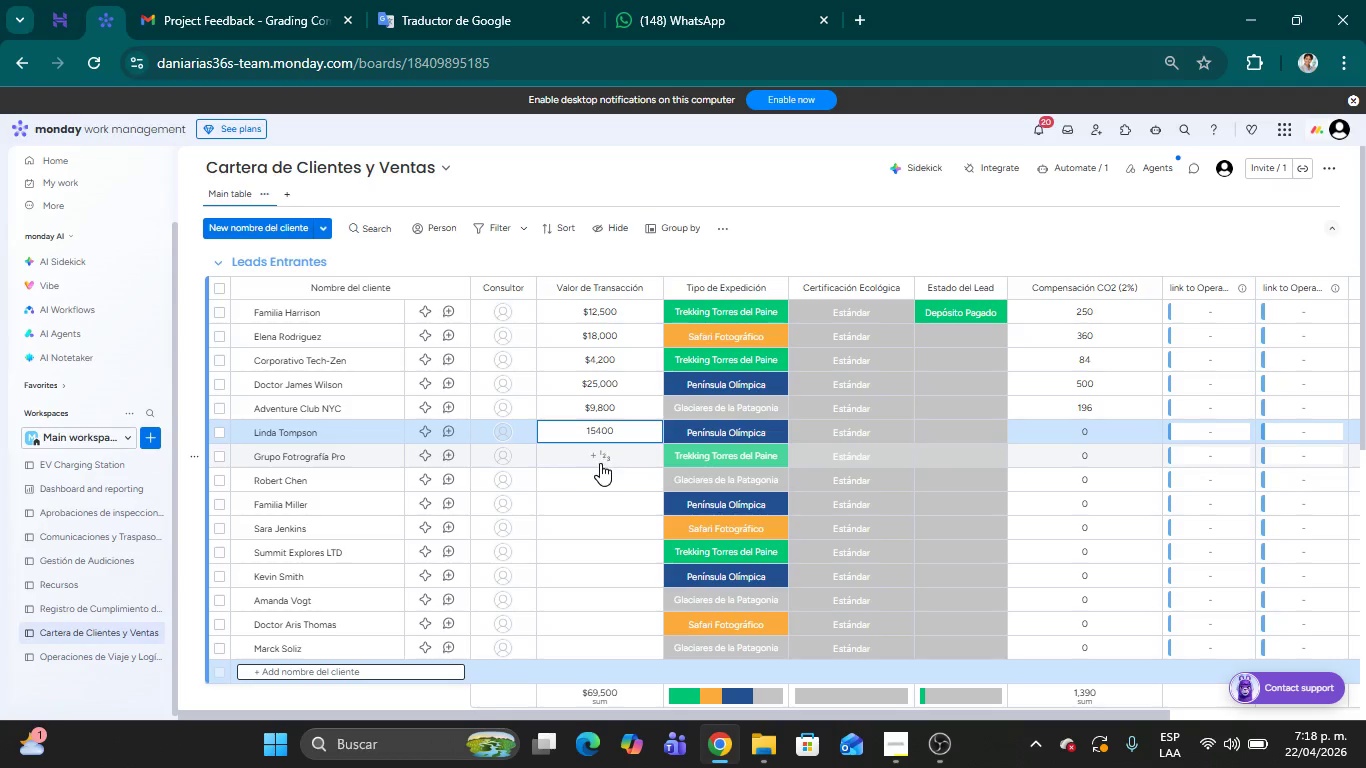 
left_click([600, 455])
 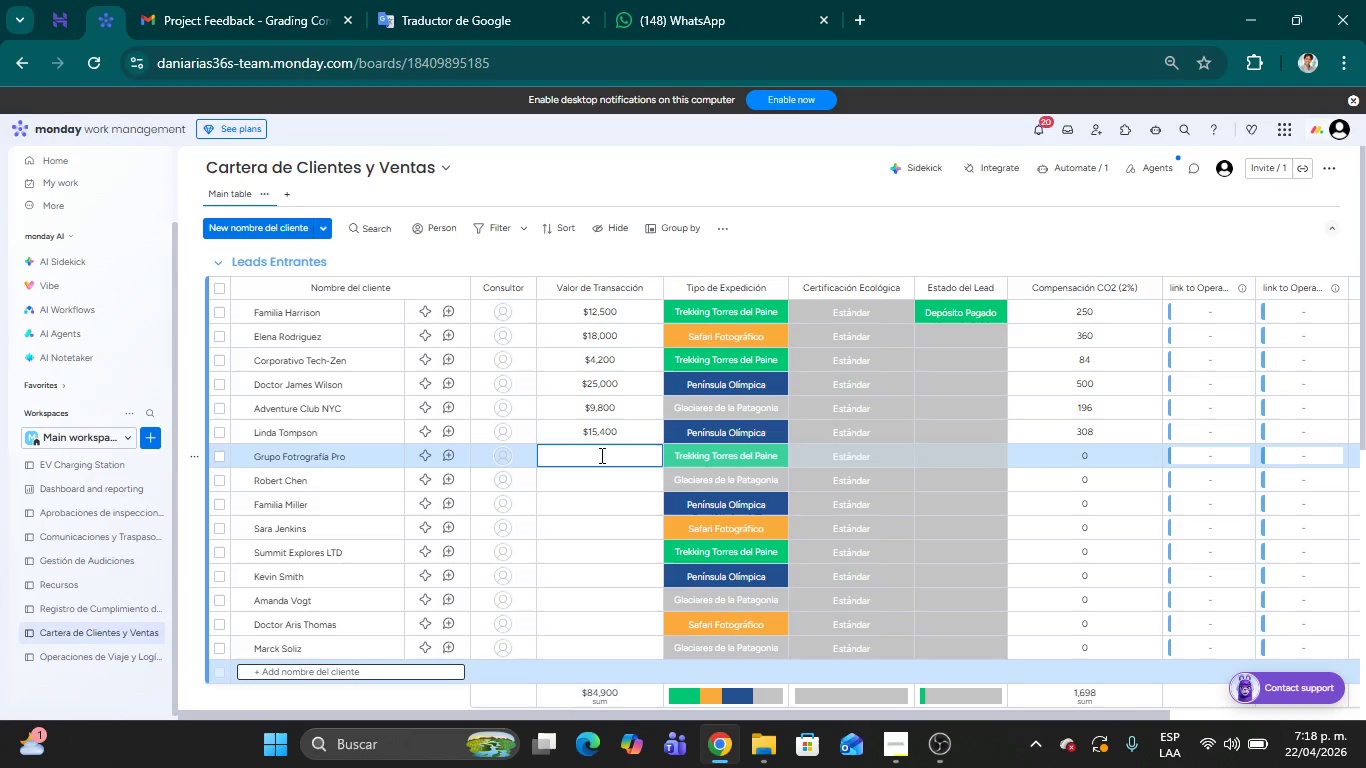 
type(3900)
 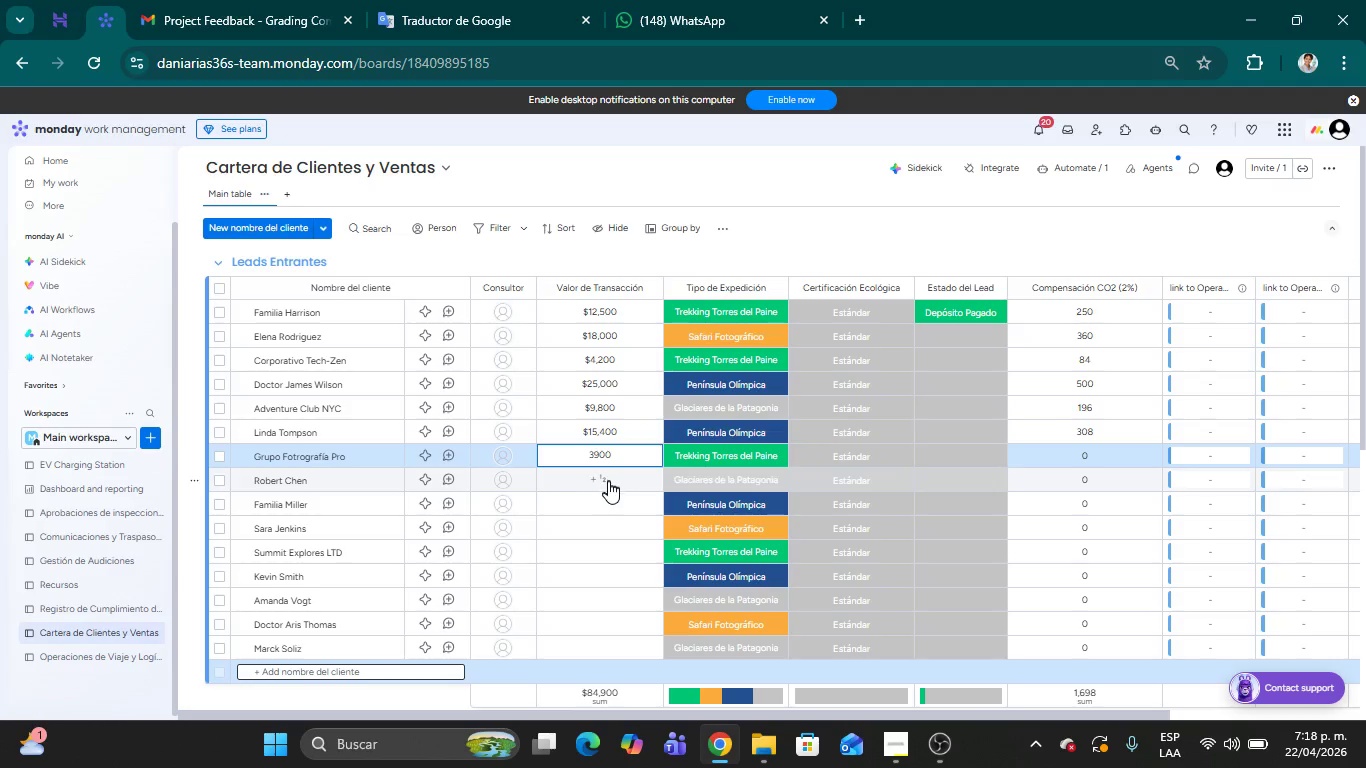 
left_click([604, 480])
 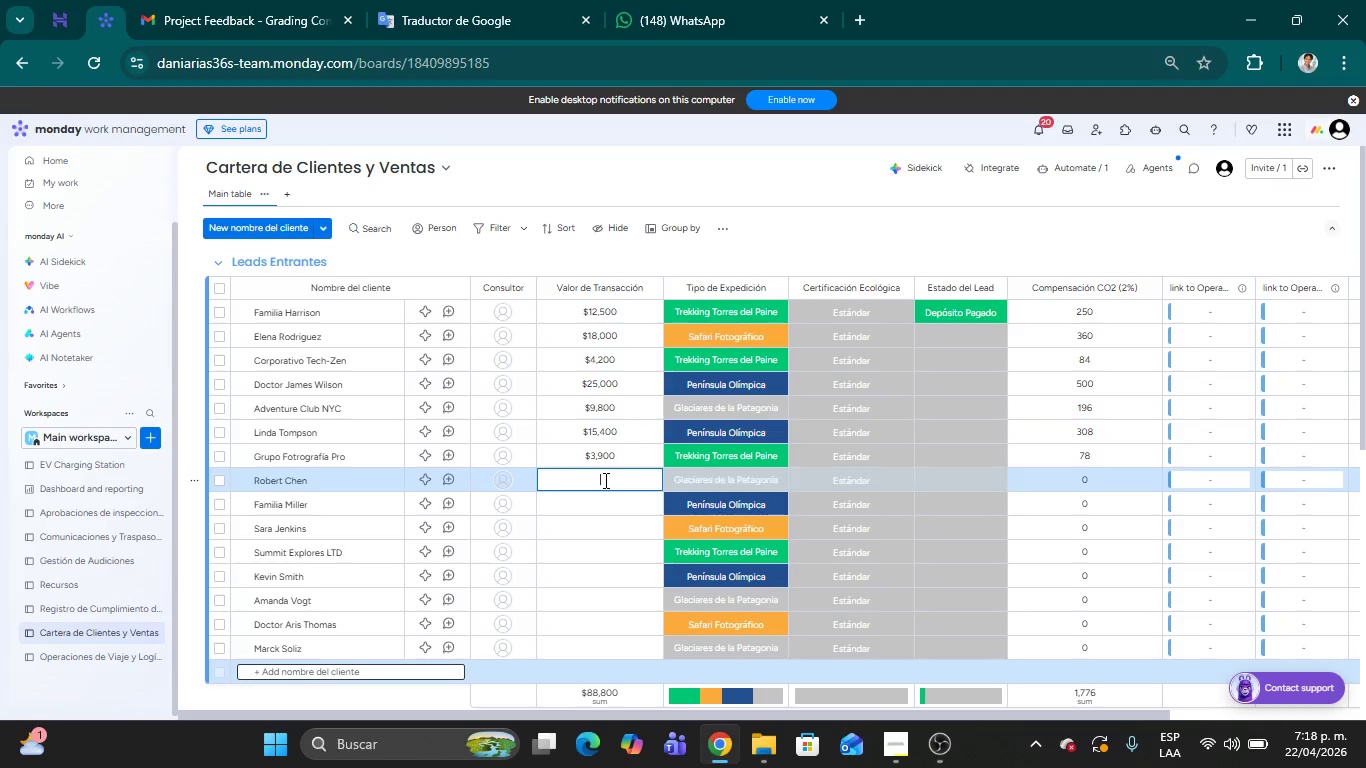 
type(112)
 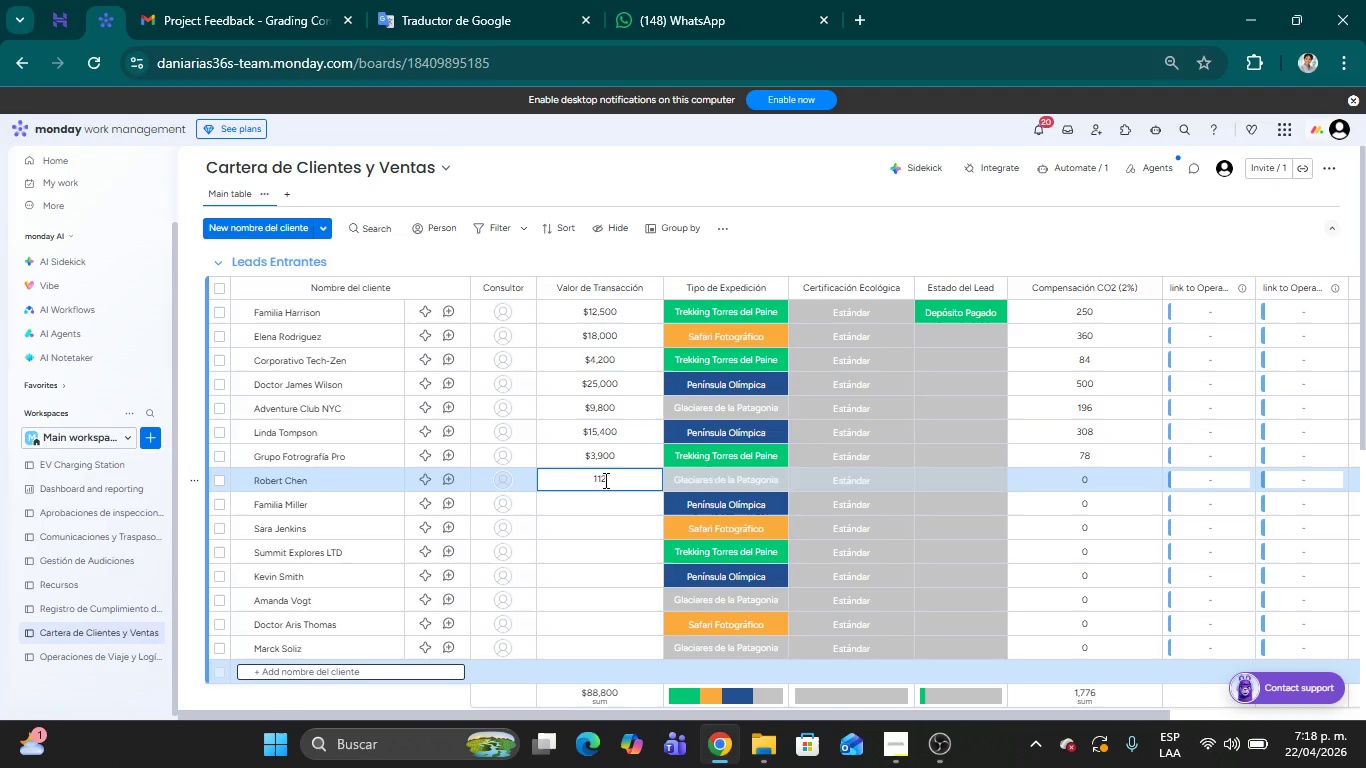 
type(2)
key(Backspace)
type(00)
 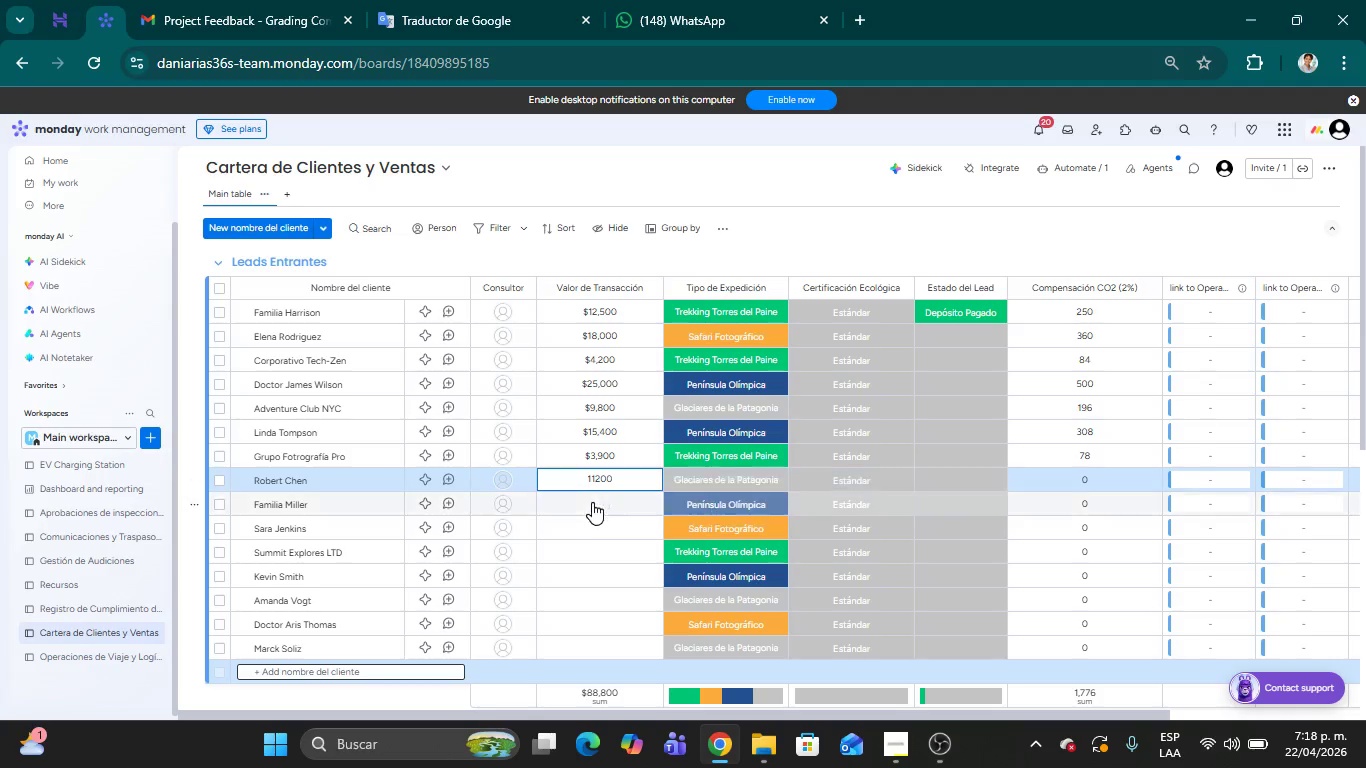 
left_click([592, 505])
 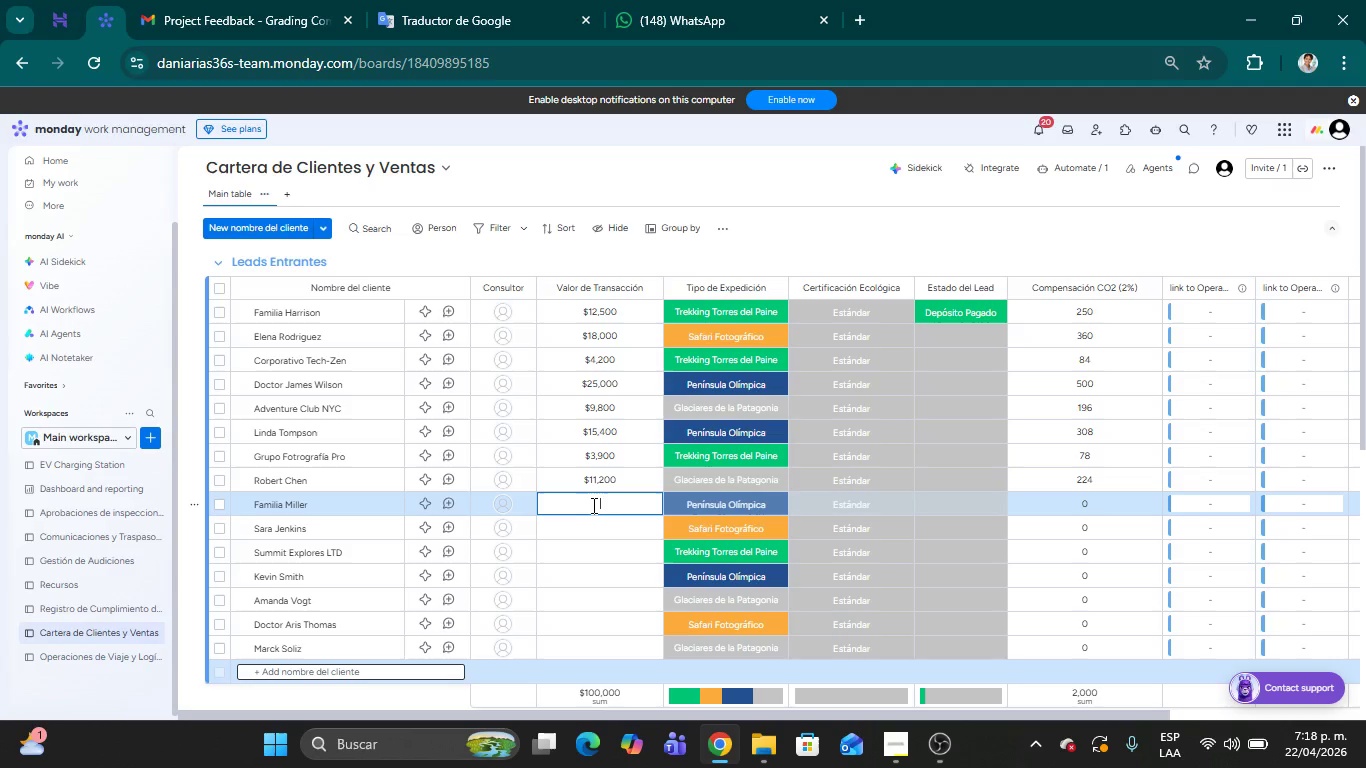 
type(5500)
 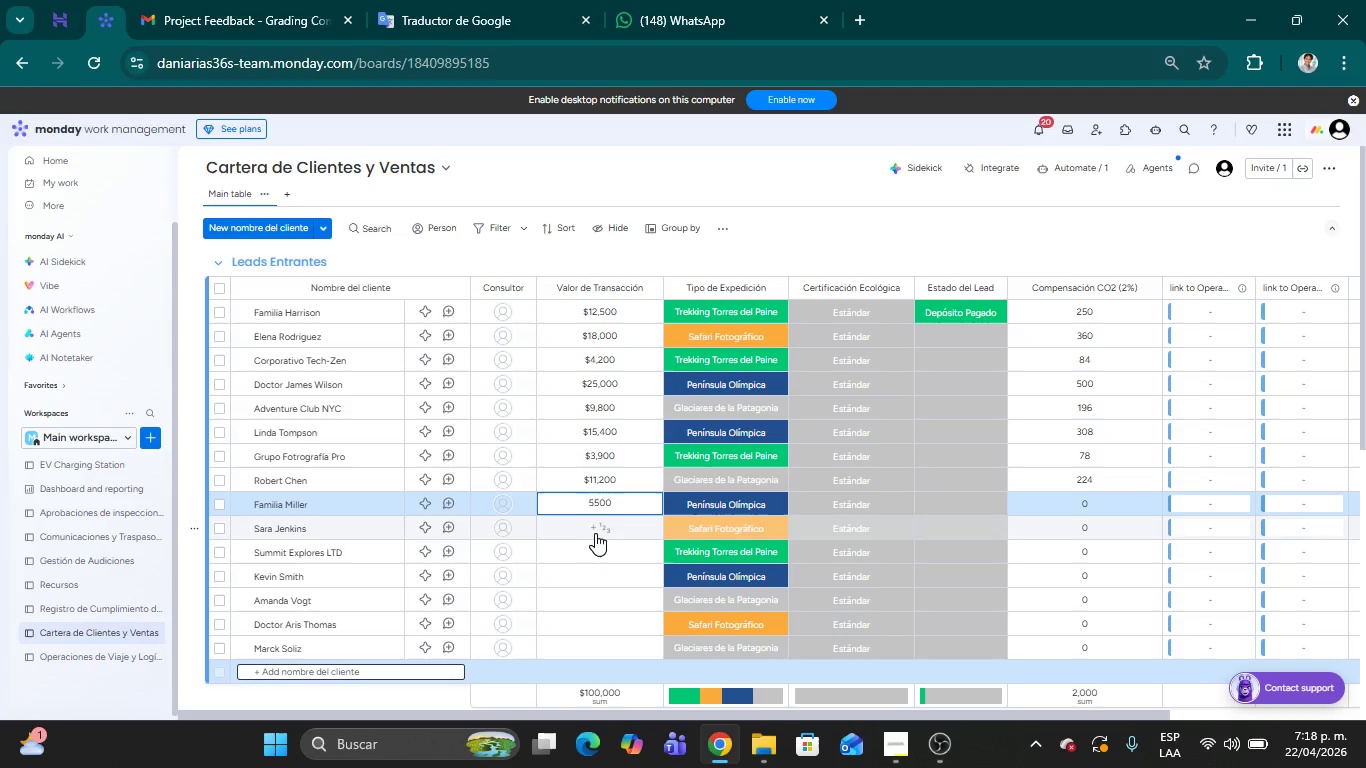 
left_click([596, 534])
 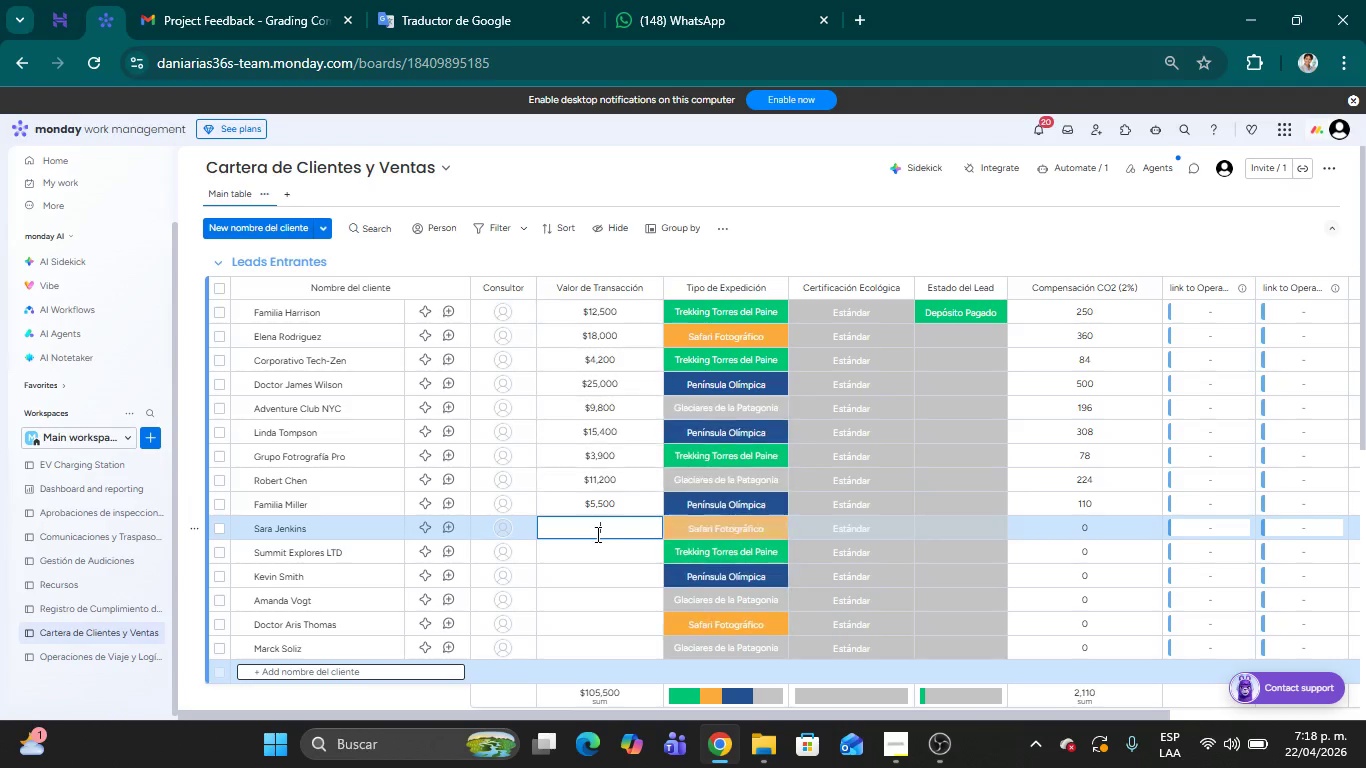 
type(13000)
 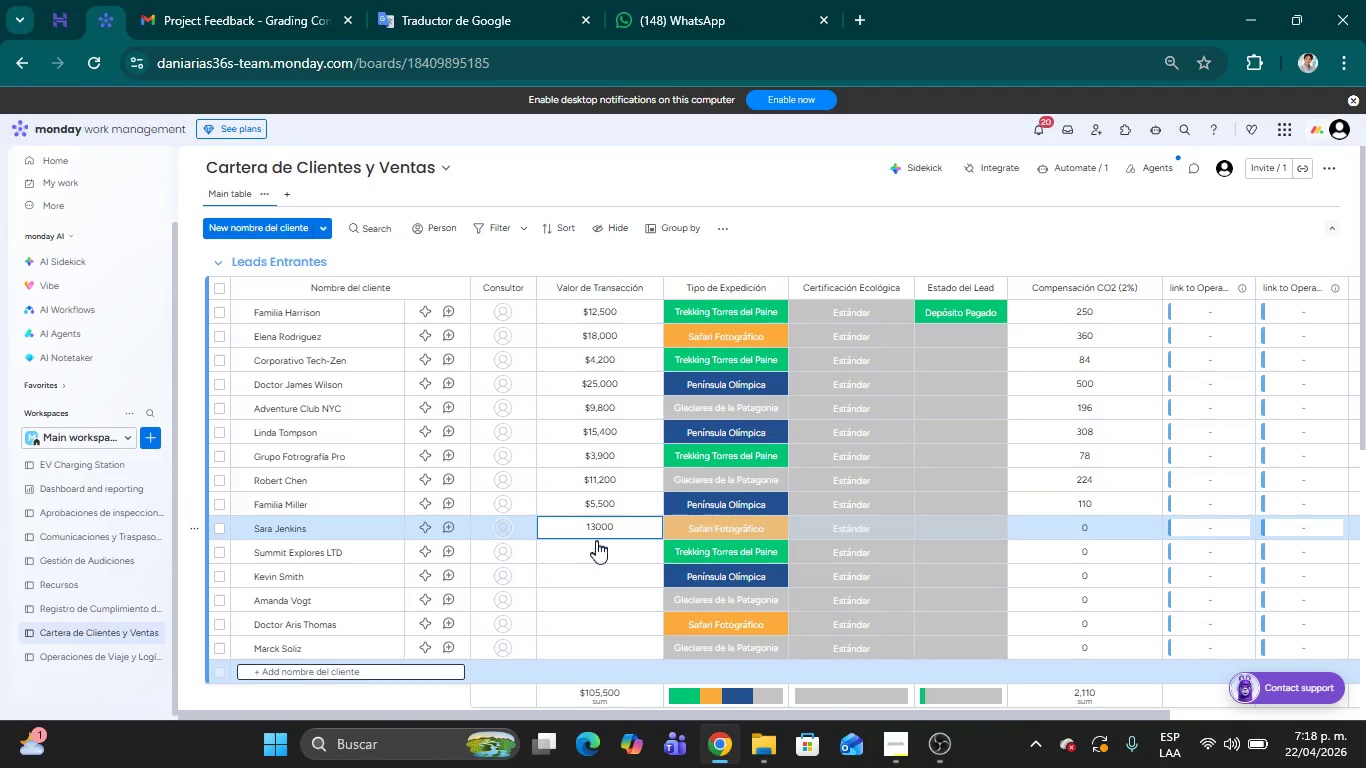 
left_click([596, 550])
 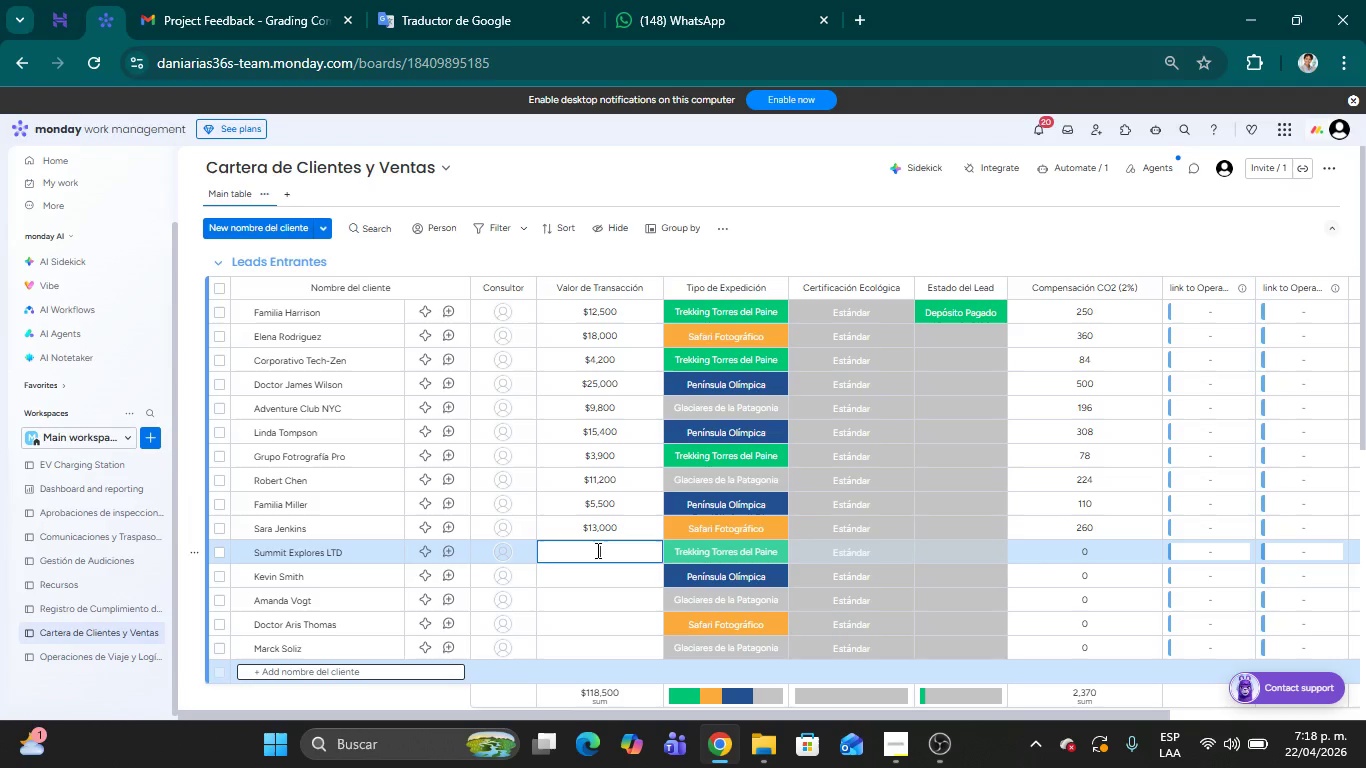 
type(2800)
 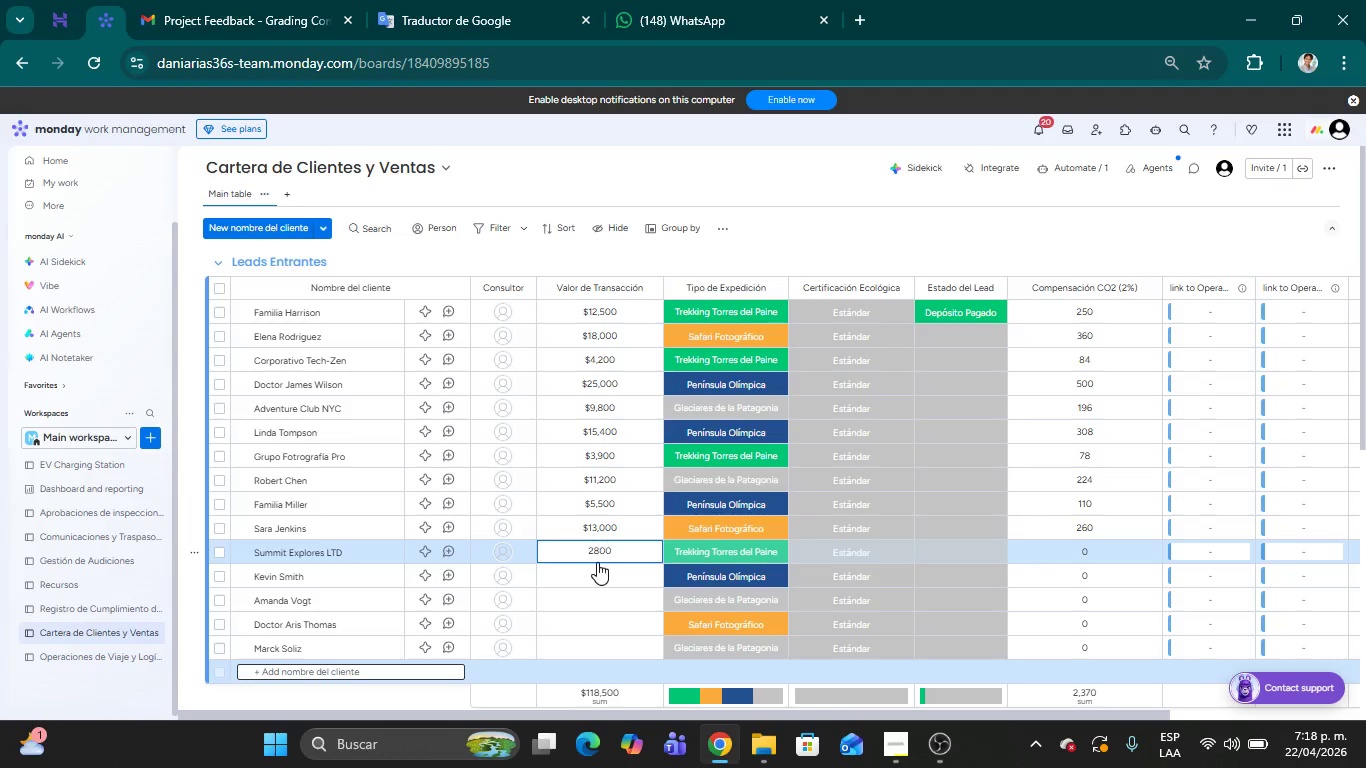 
left_click([602, 570])
 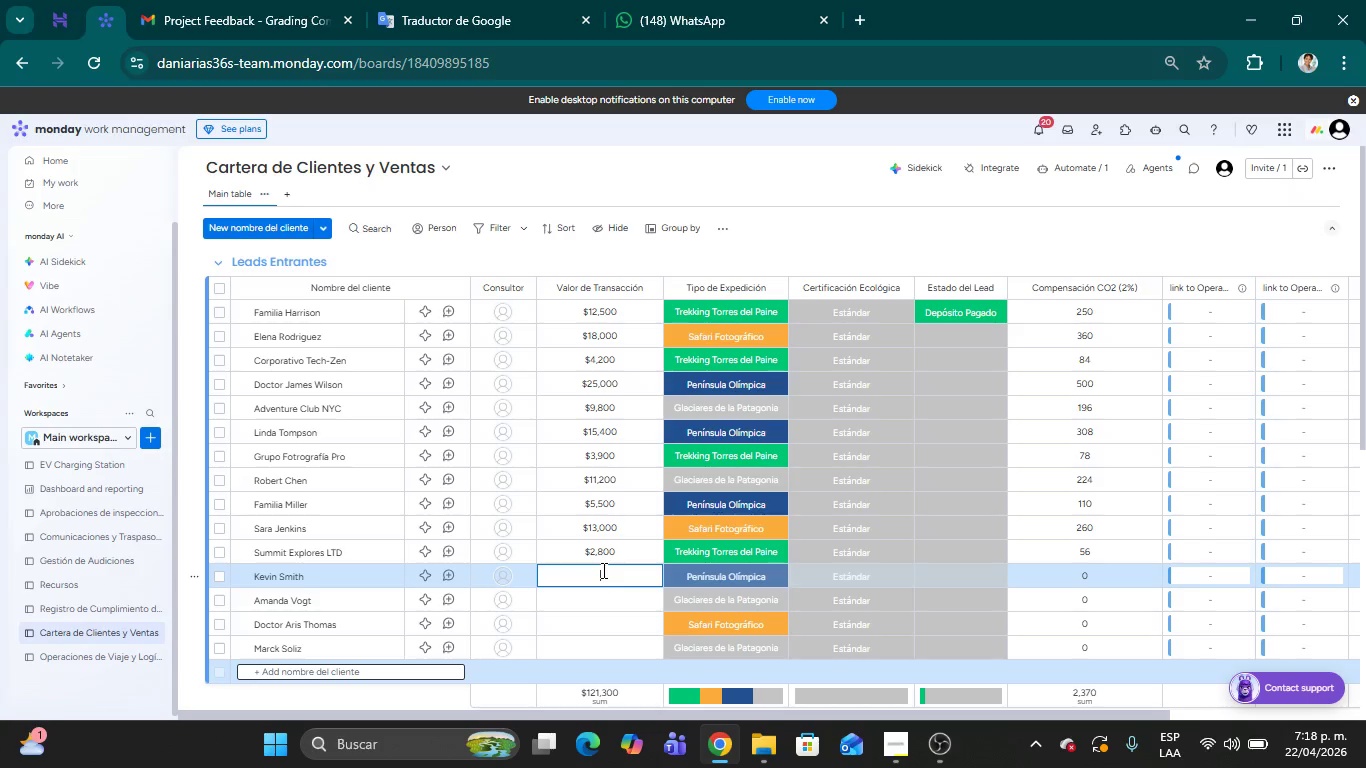 
type(32000)
 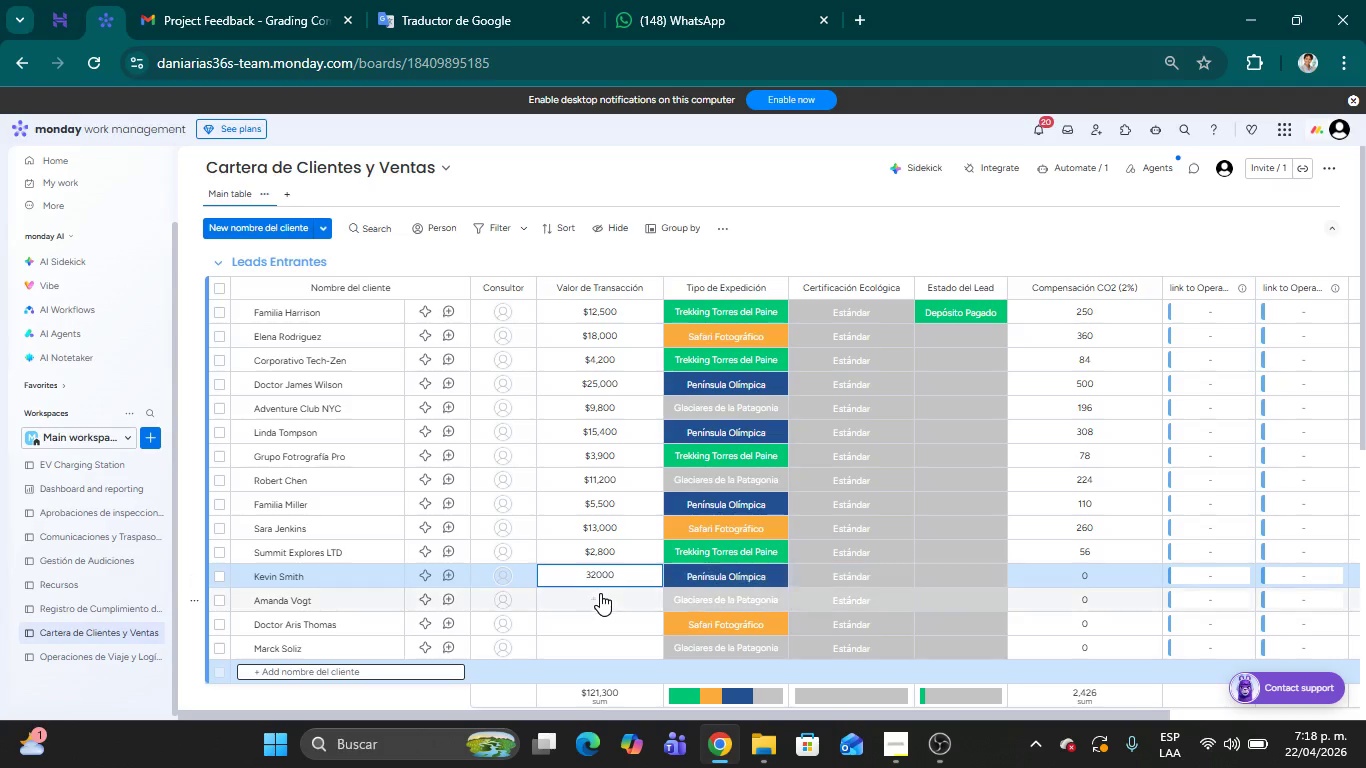 
left_click([599, 600])
 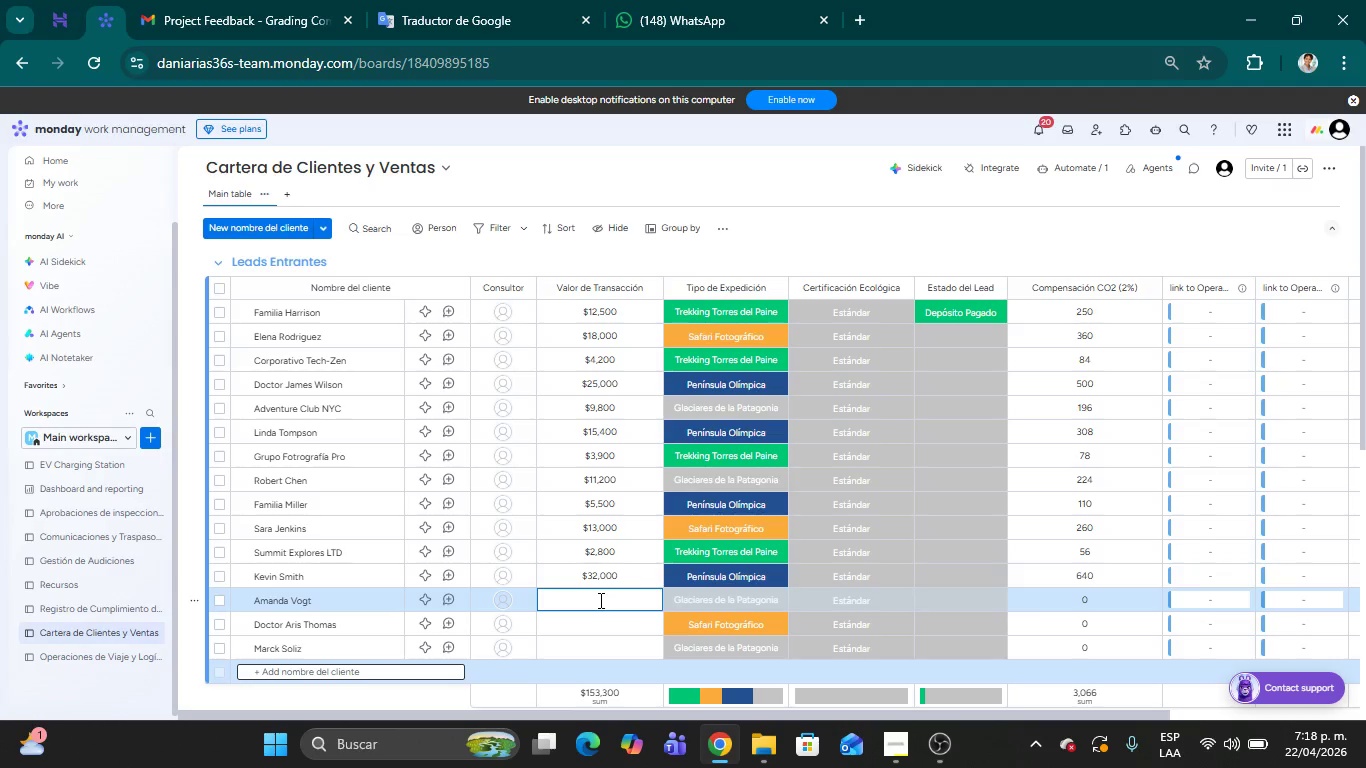 
type(412)
 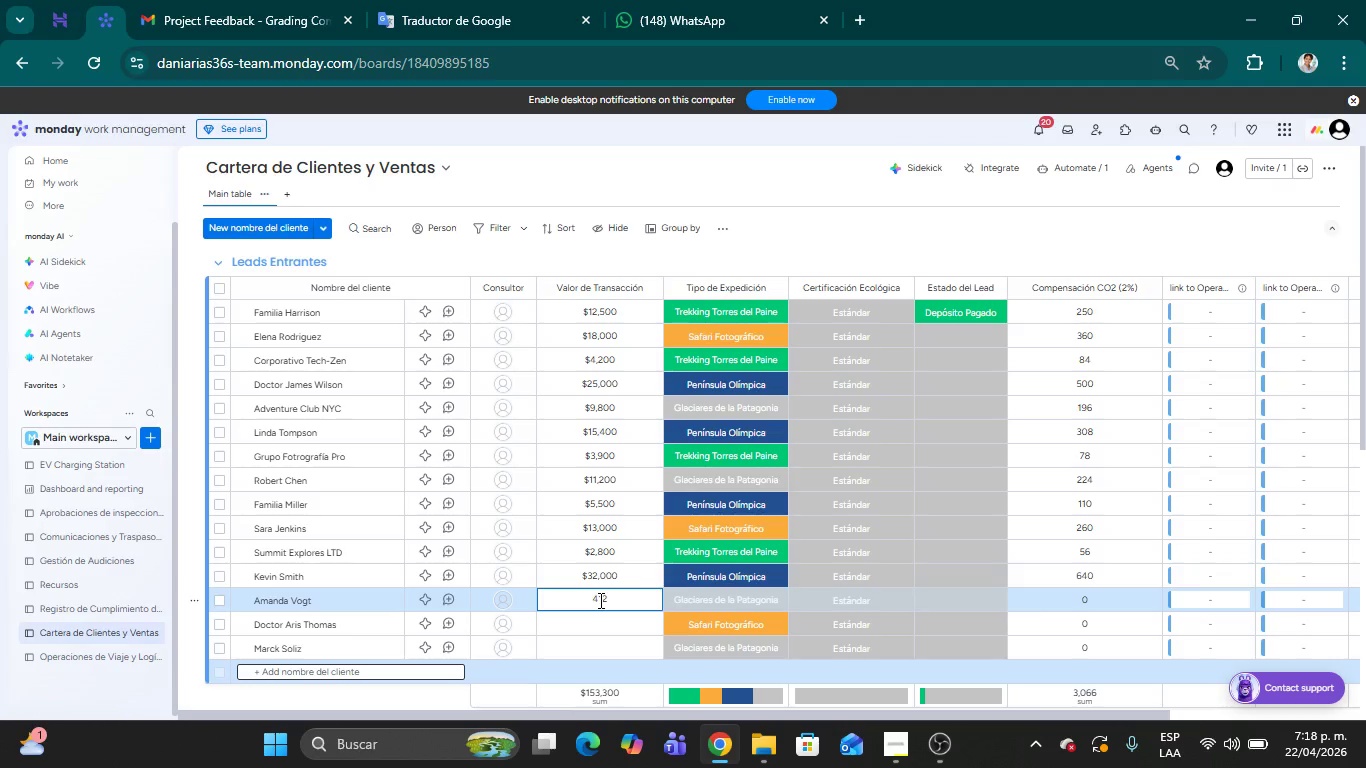 
key(Backspace)
type(00)
 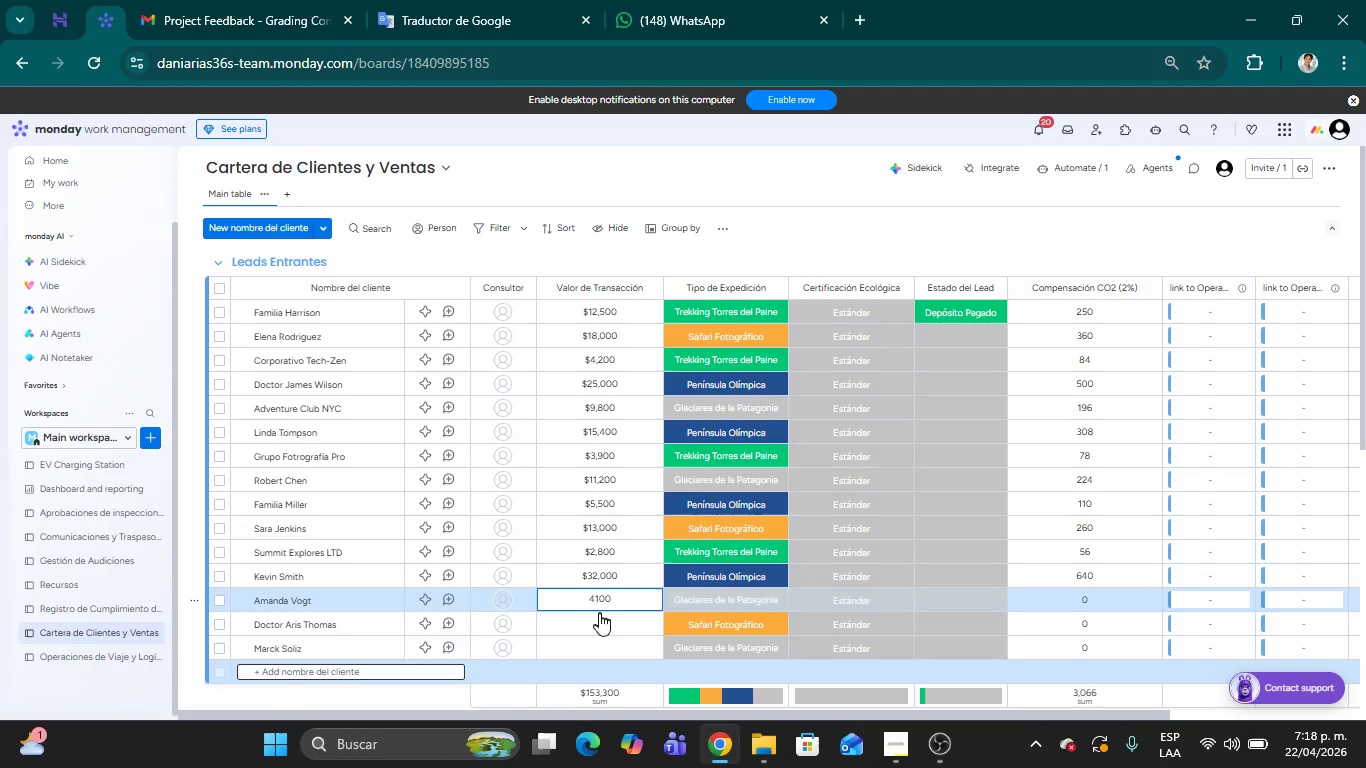 
left_click([599, 626])
 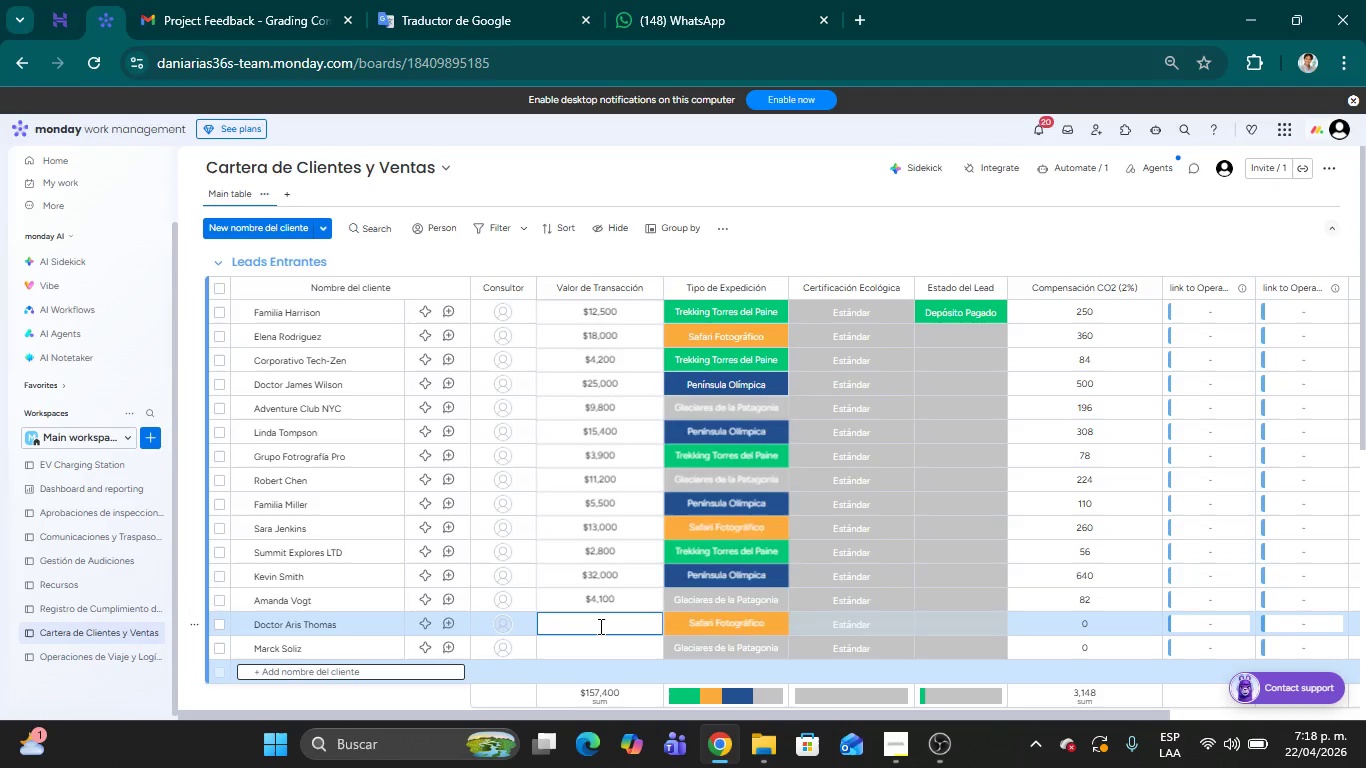 
type(6700)
 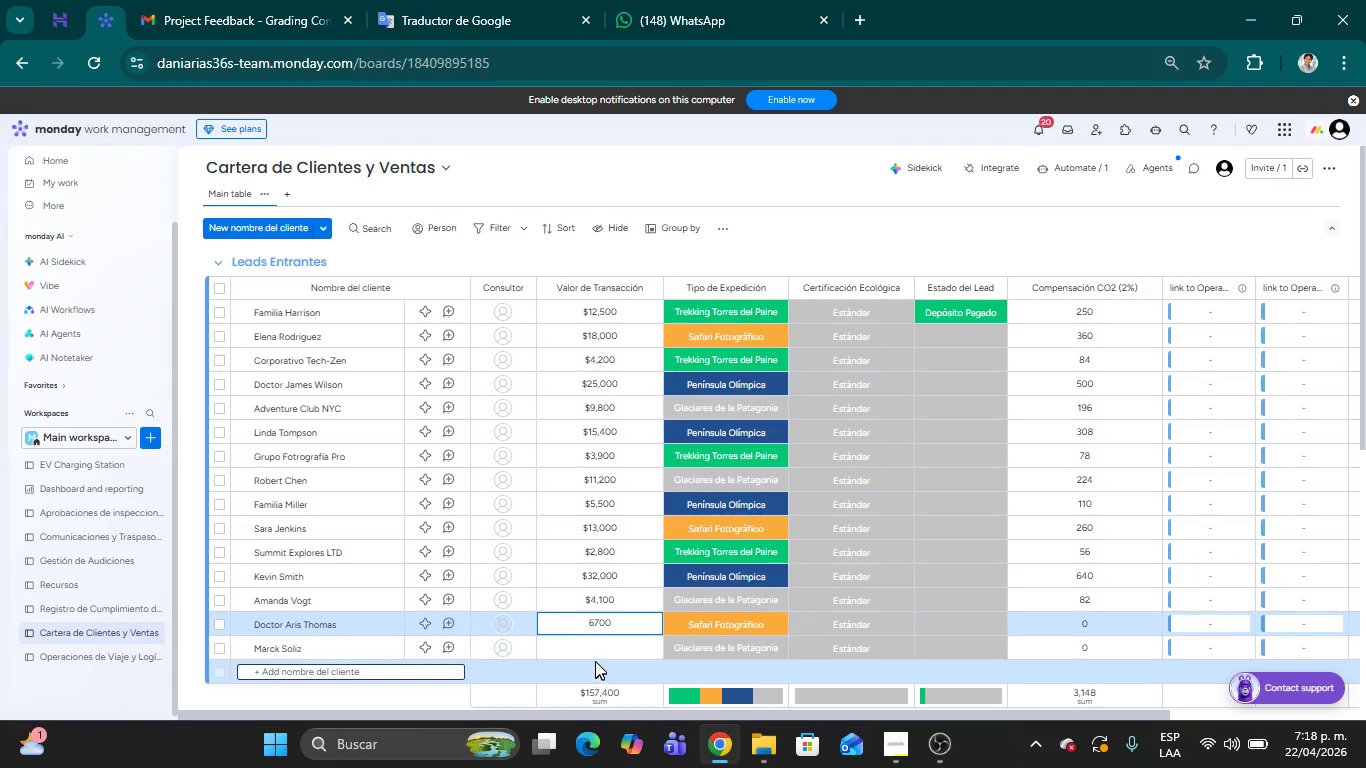 
left_click([597, 644])
 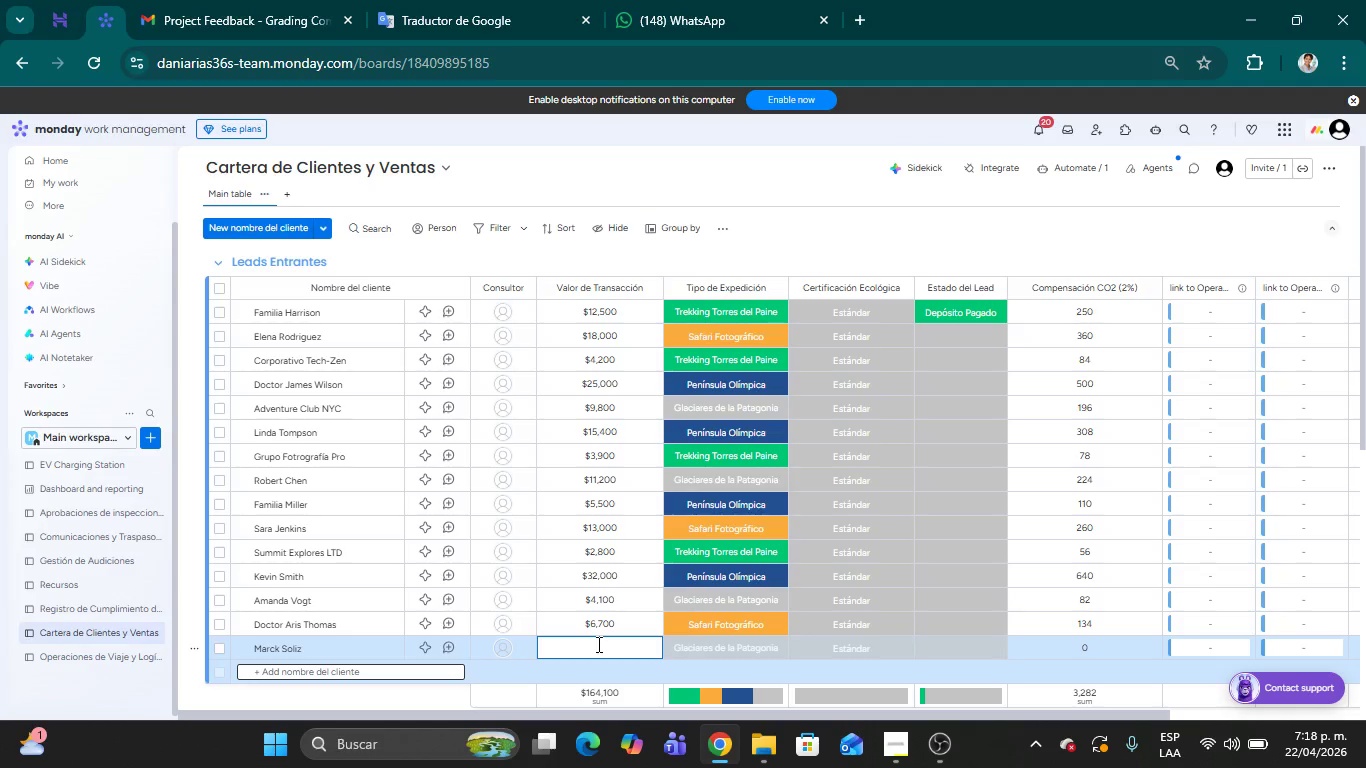 
type(10500)
 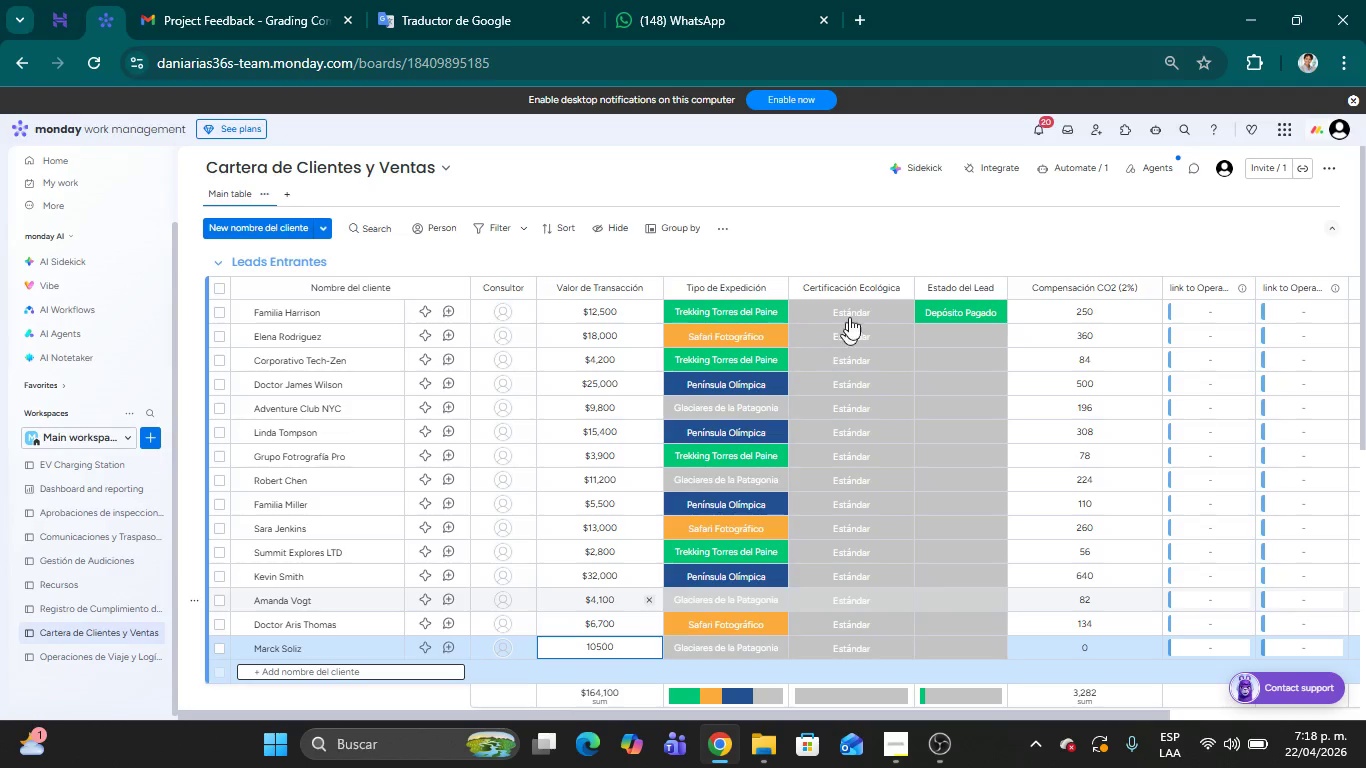 
left_click([890, 241])
 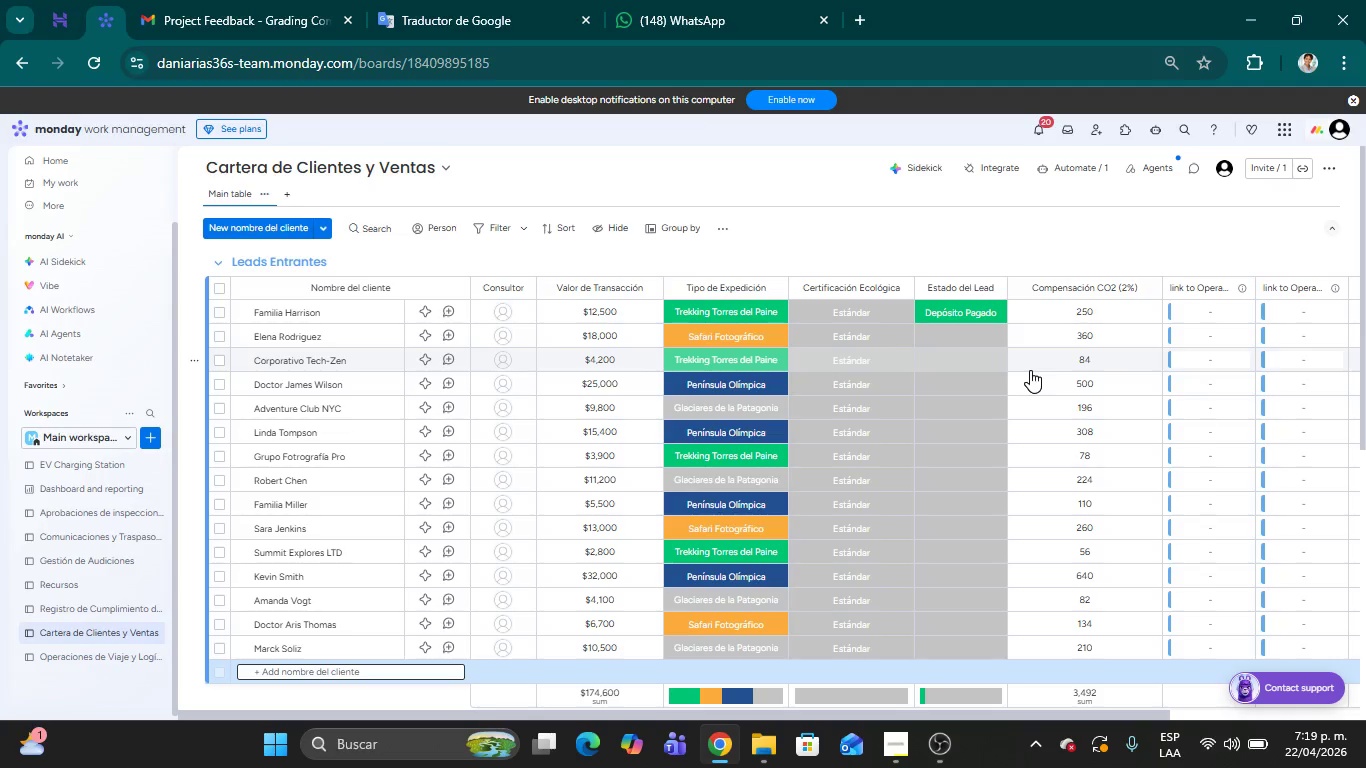 
wait(22.69)
 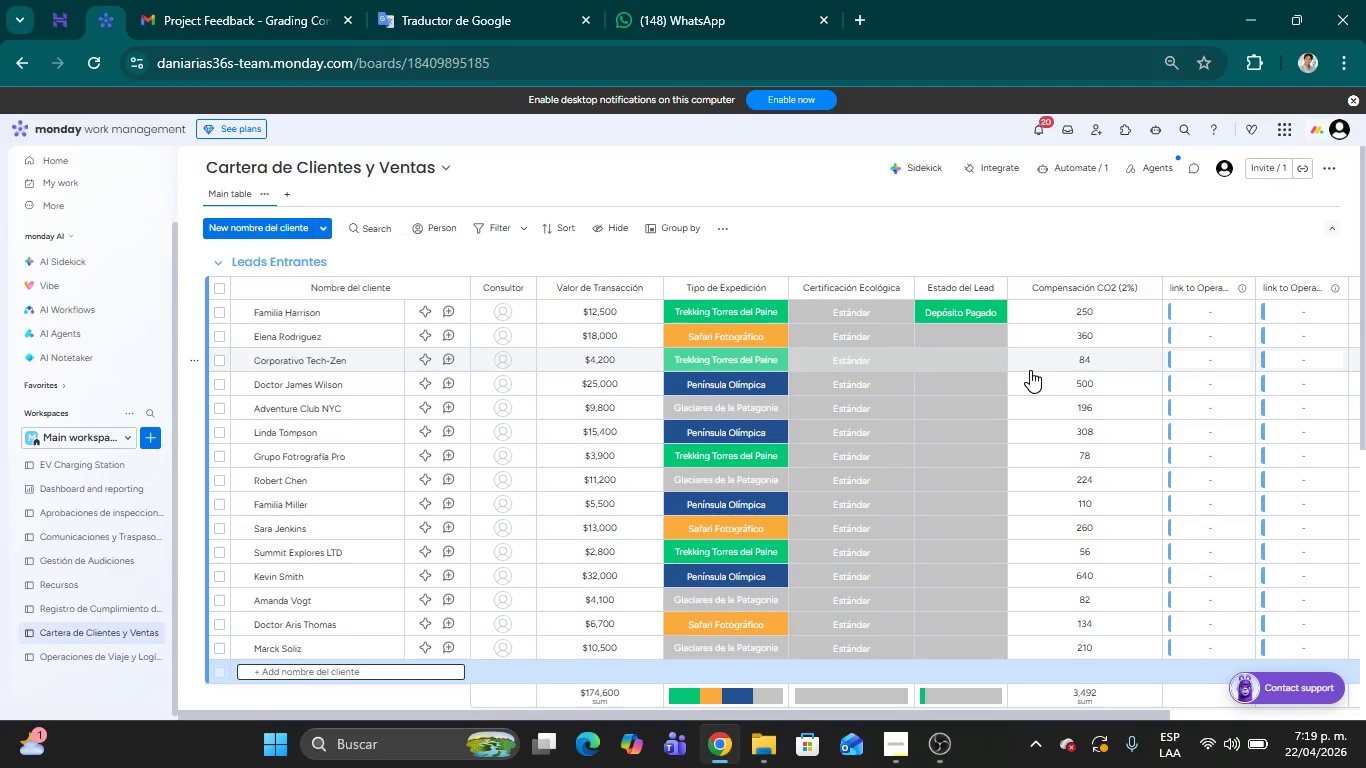 
left_click([963, 332])
 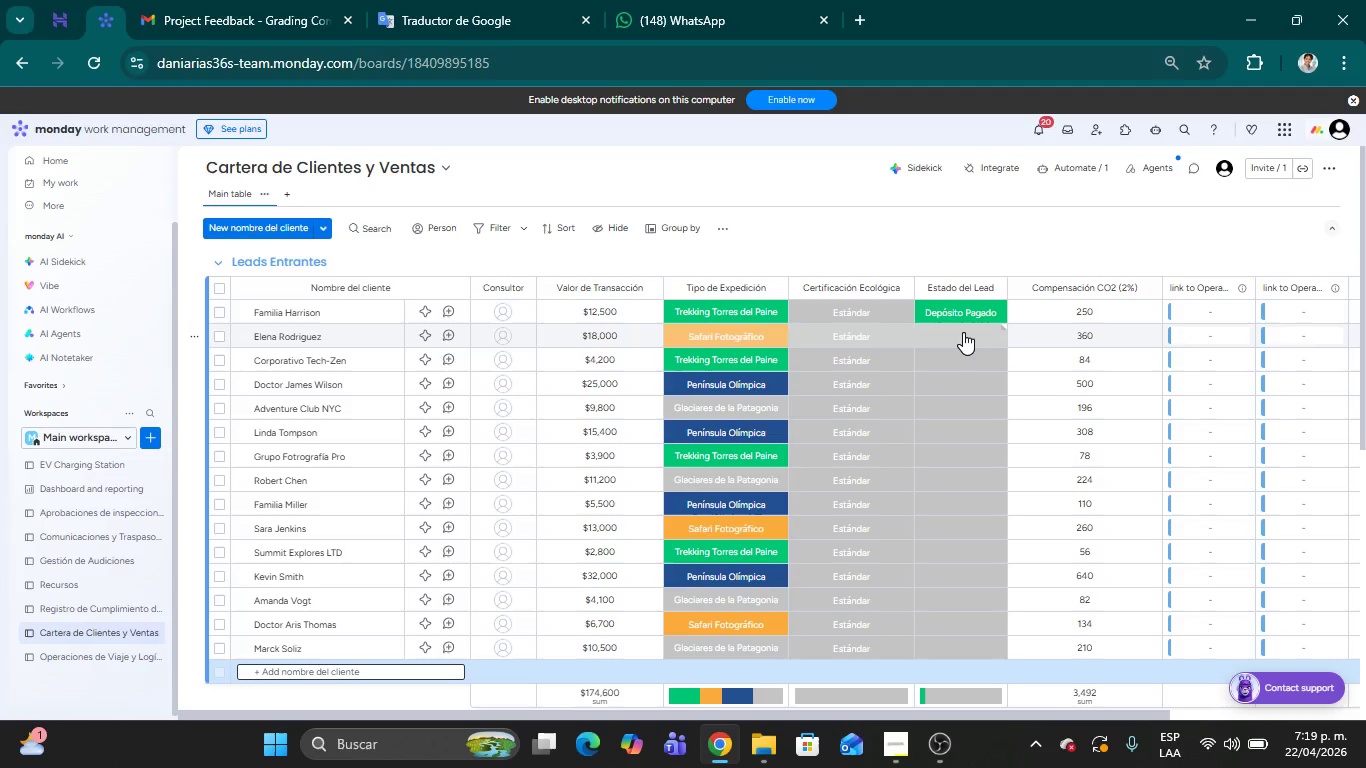 
mouse_move([959, 358])
 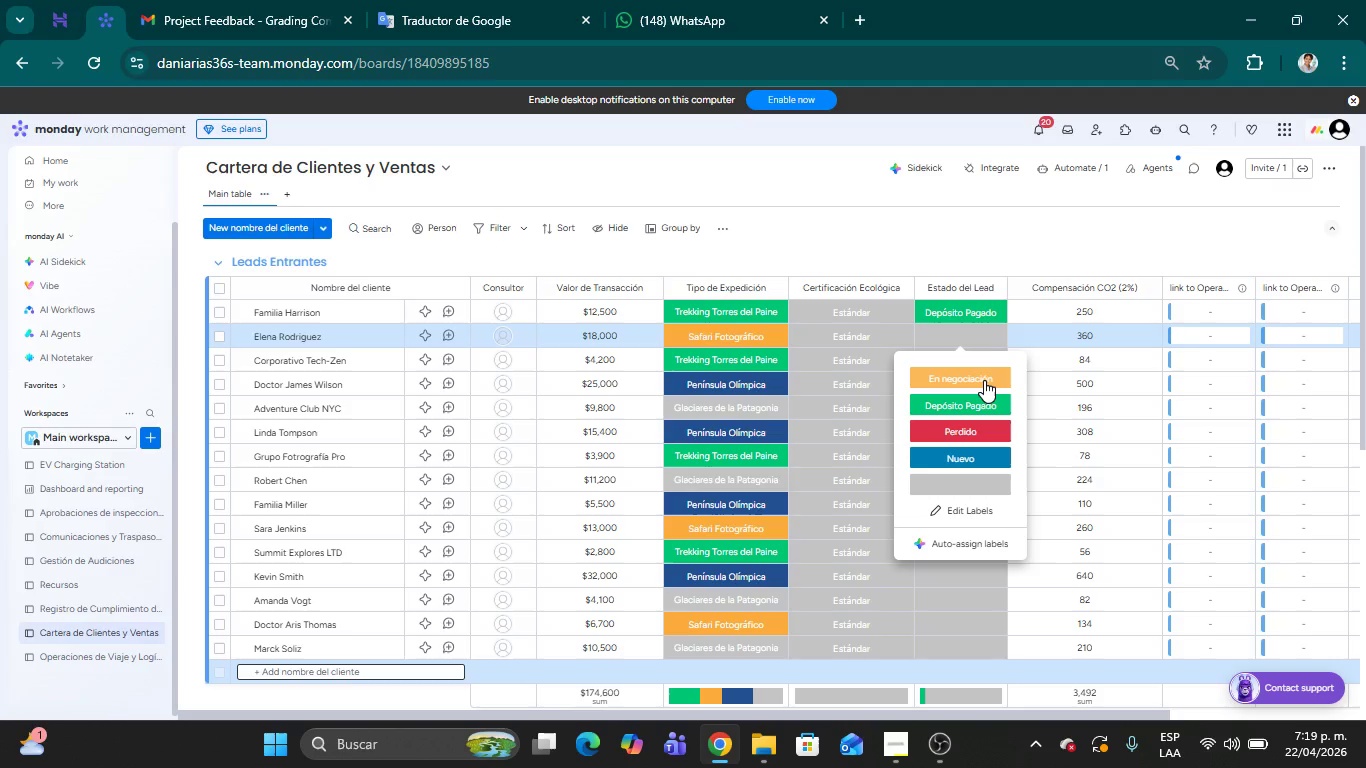 
left_click([980, 378])
 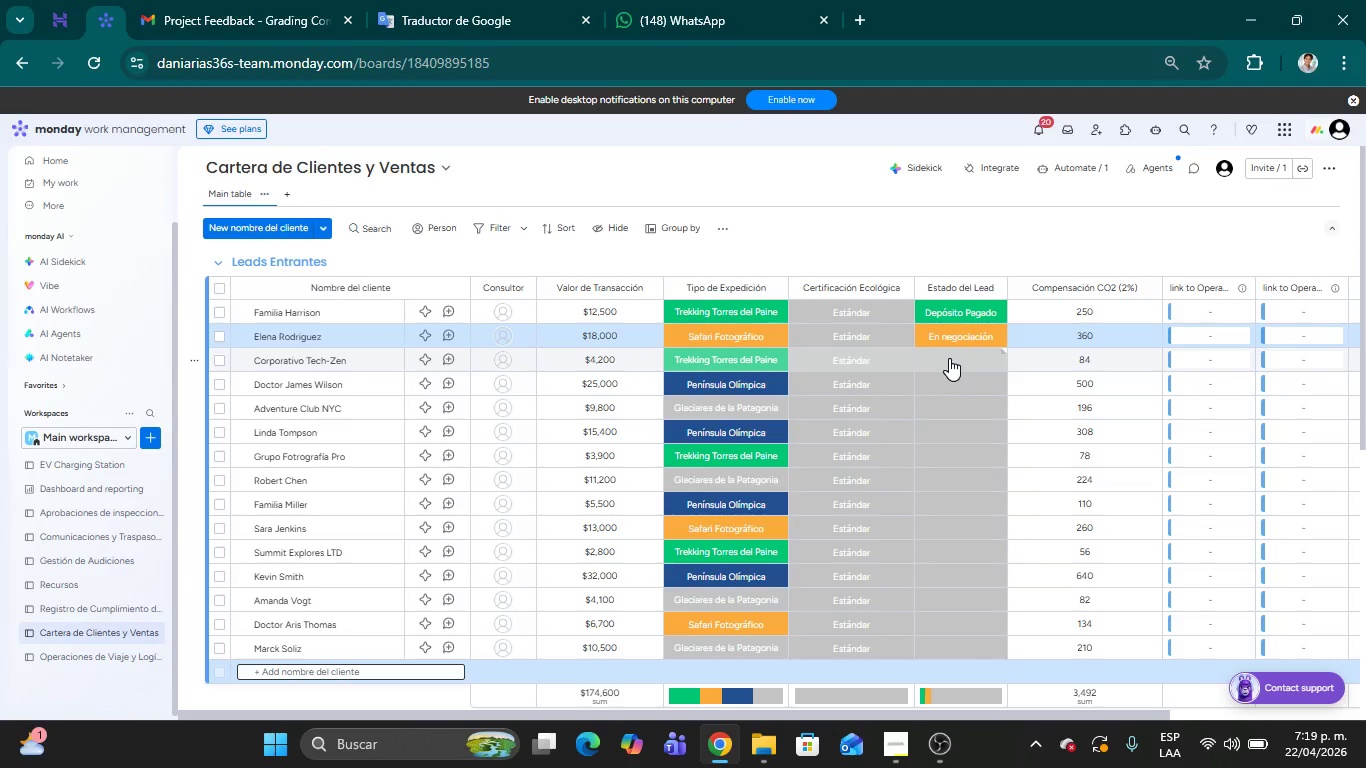 
left_click([949, 358])
 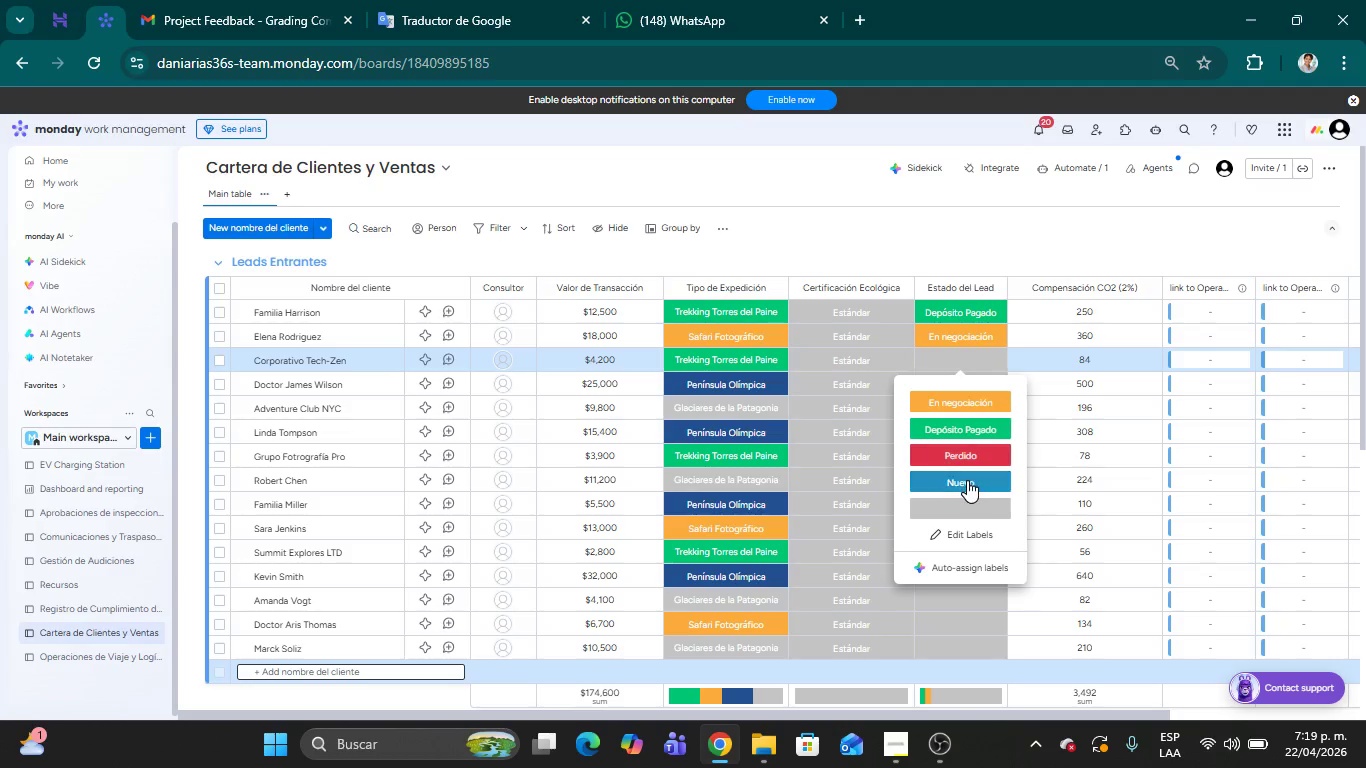 
wait(7.67)
 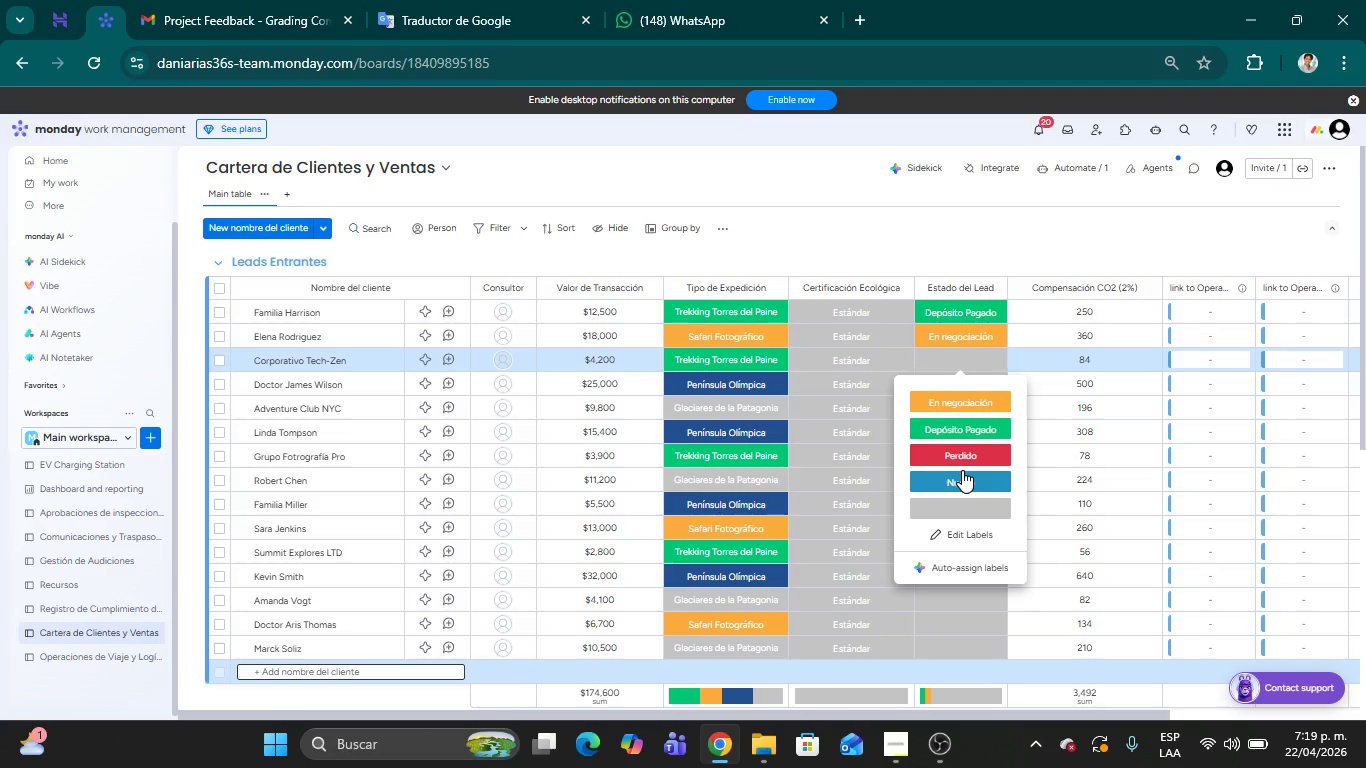 
left_click([976, 475])
 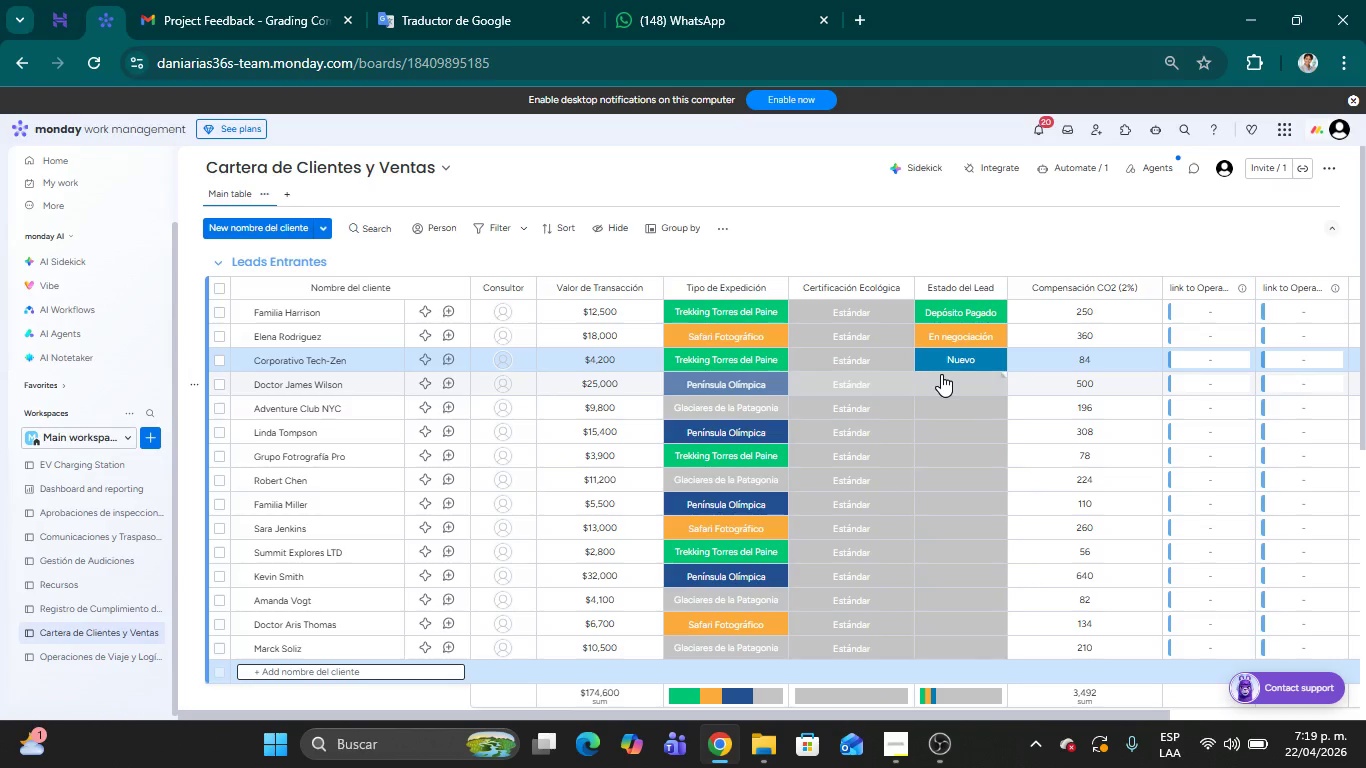 
left_click([941, 374])
 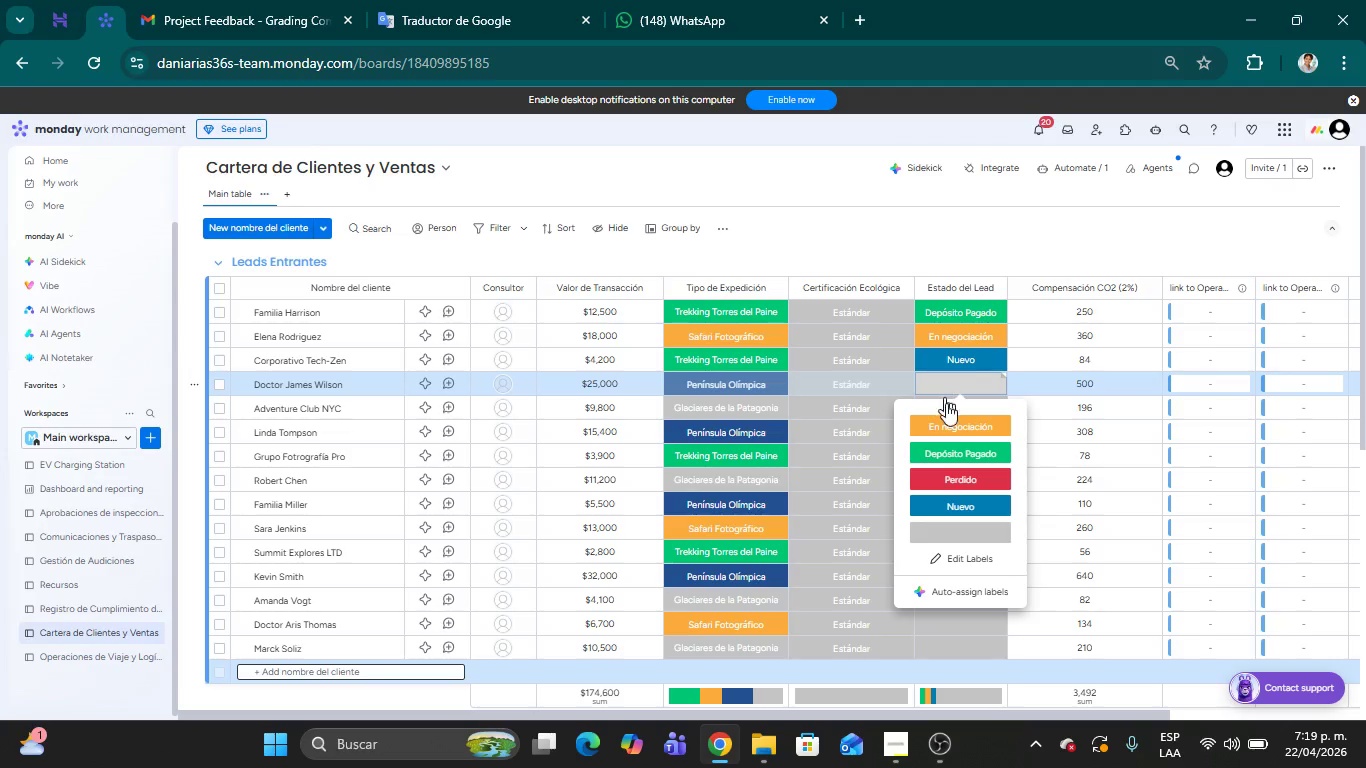 
left_click([966, 450])
 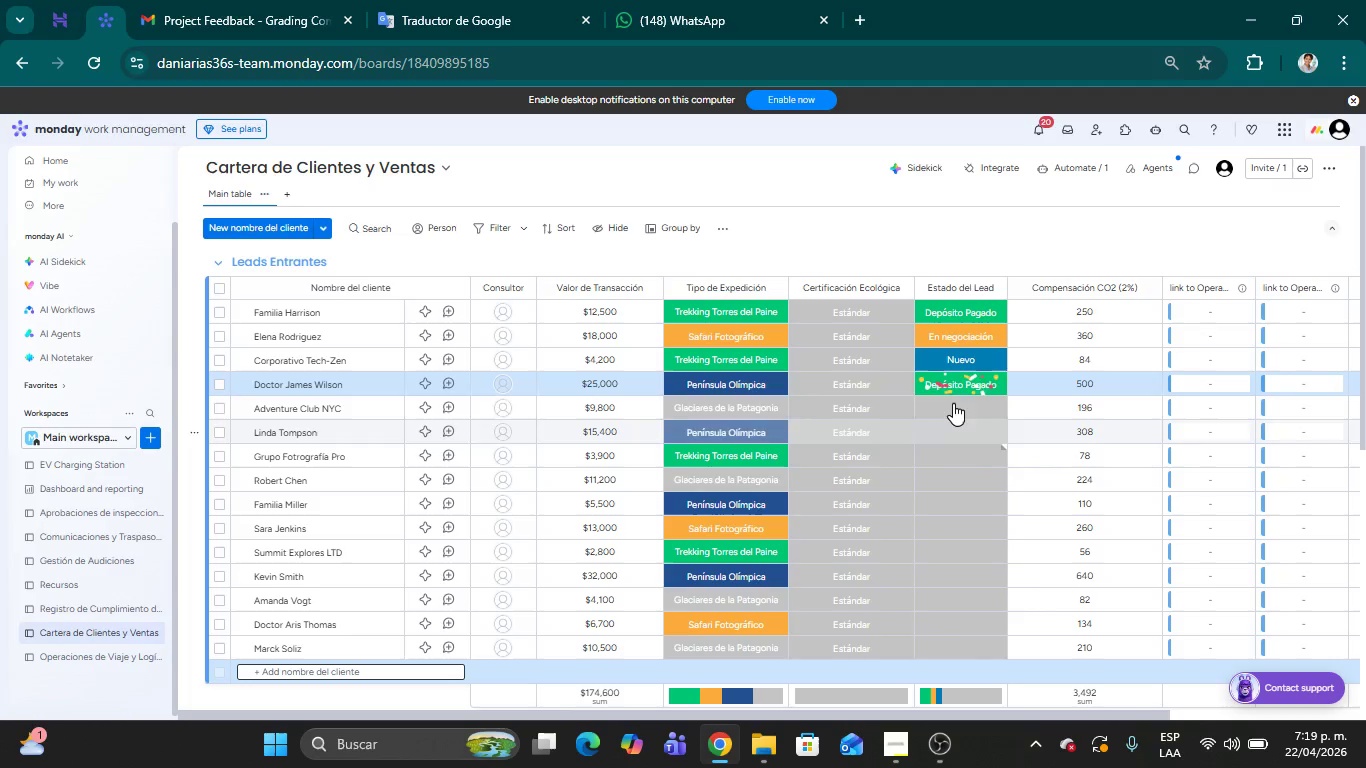 
left_click([950, 399])
 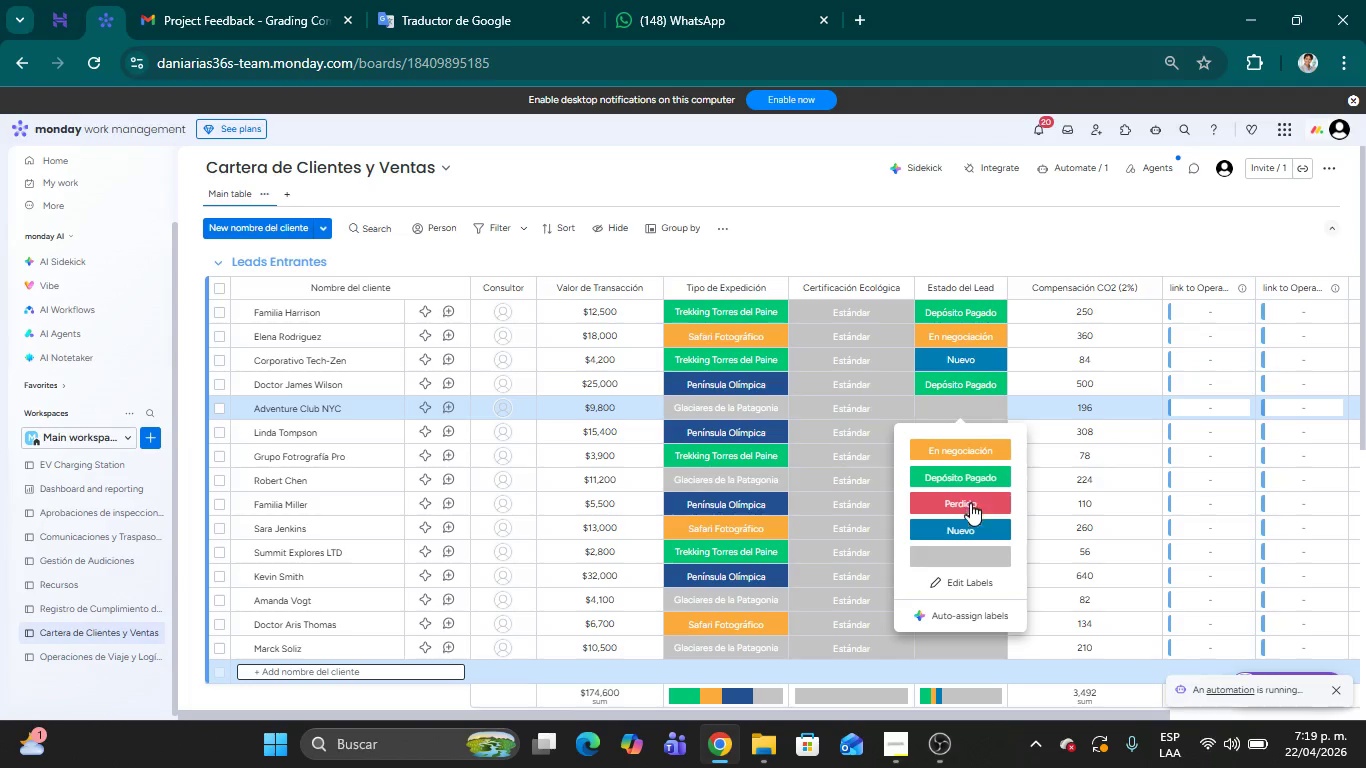 
left_click([973, 528])
 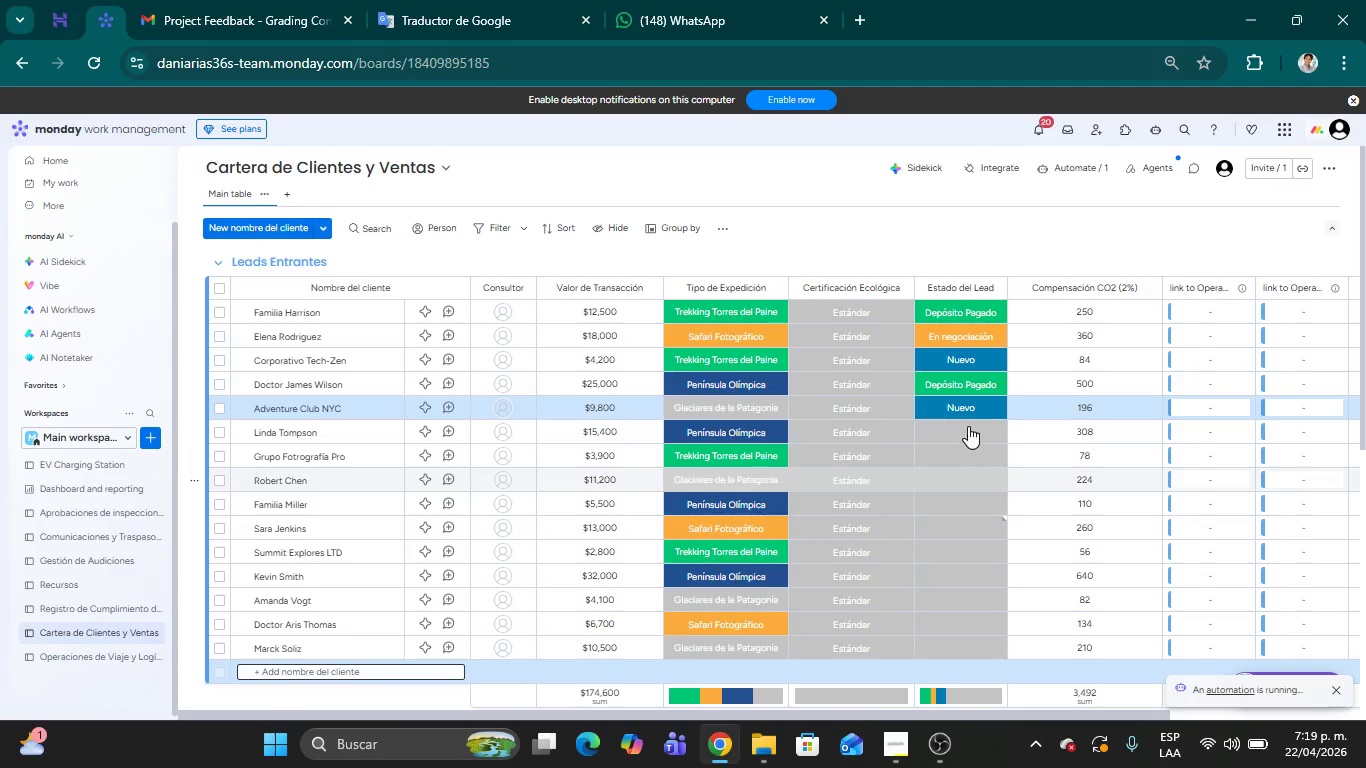 
left_click([967, 422])
 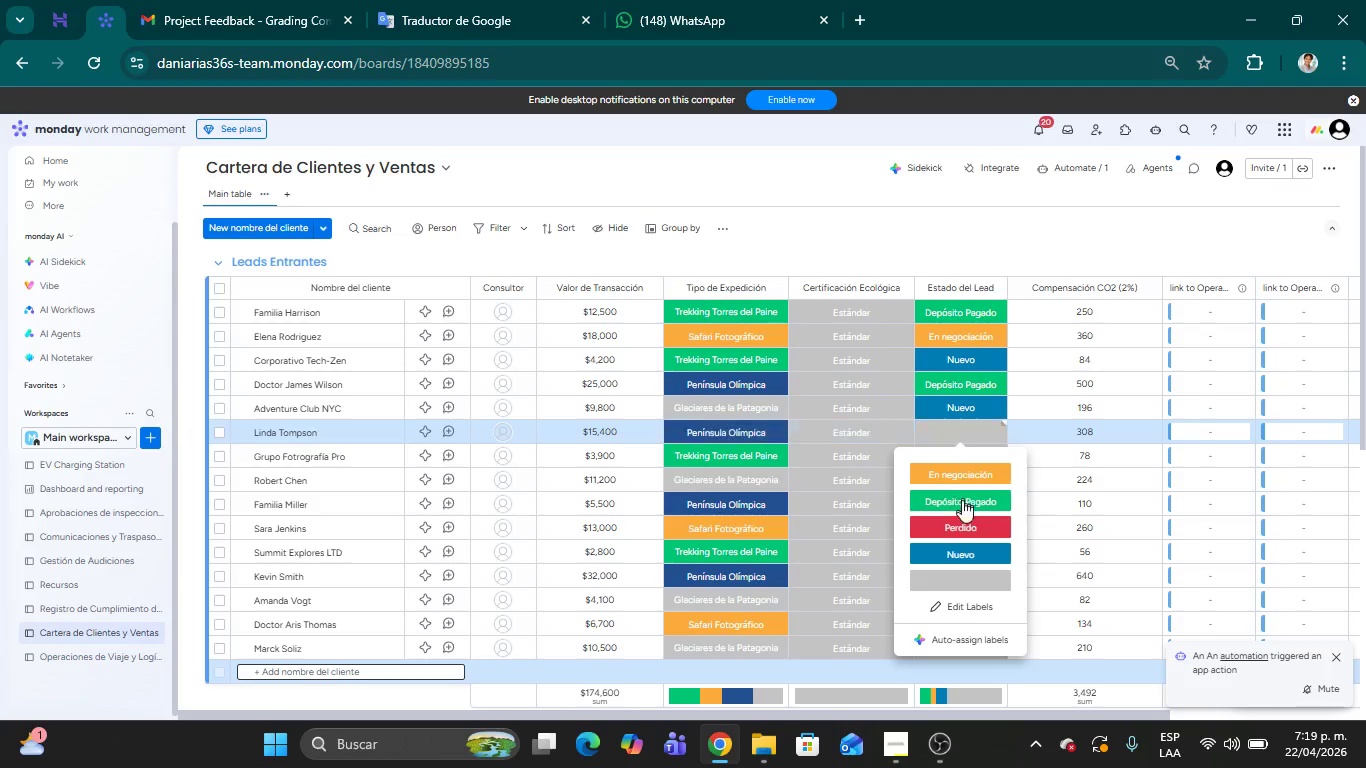 
wait(6.27)
 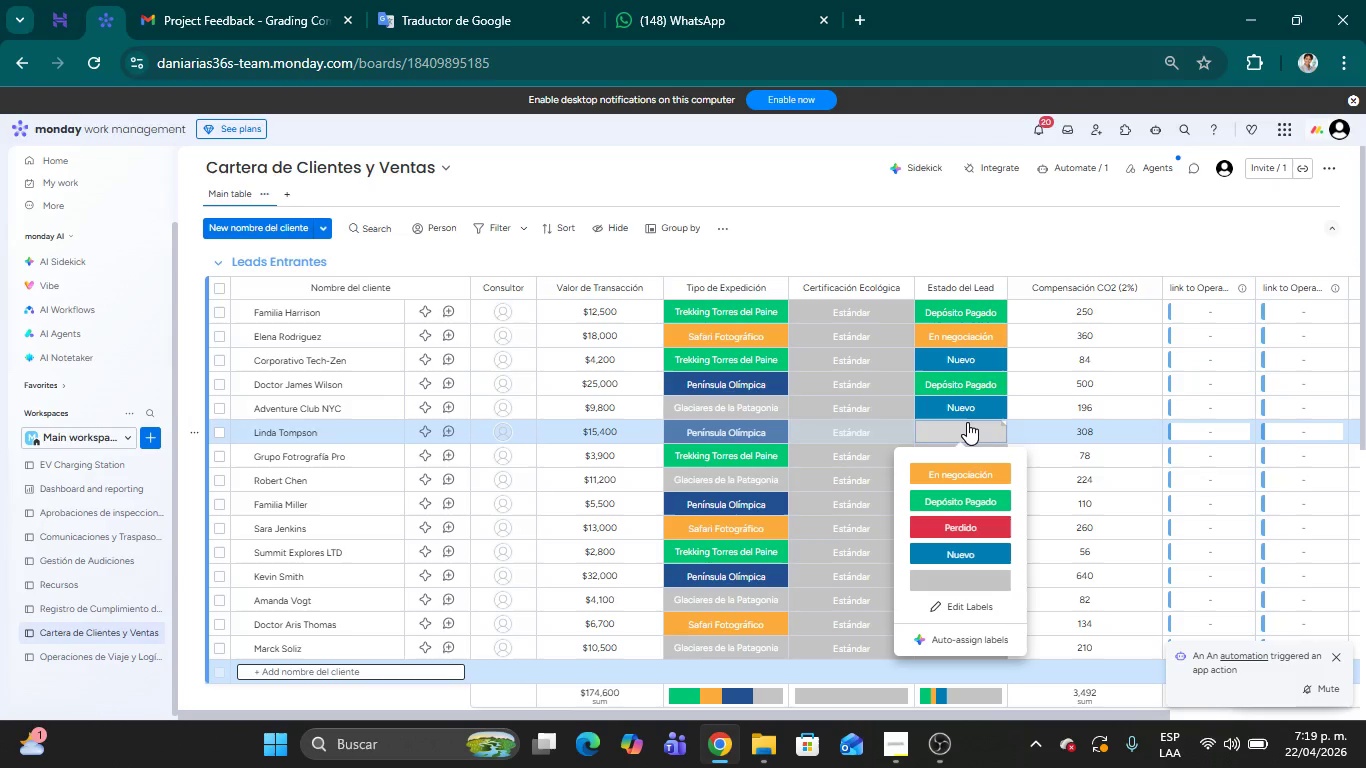 
left_click([964, 549])
 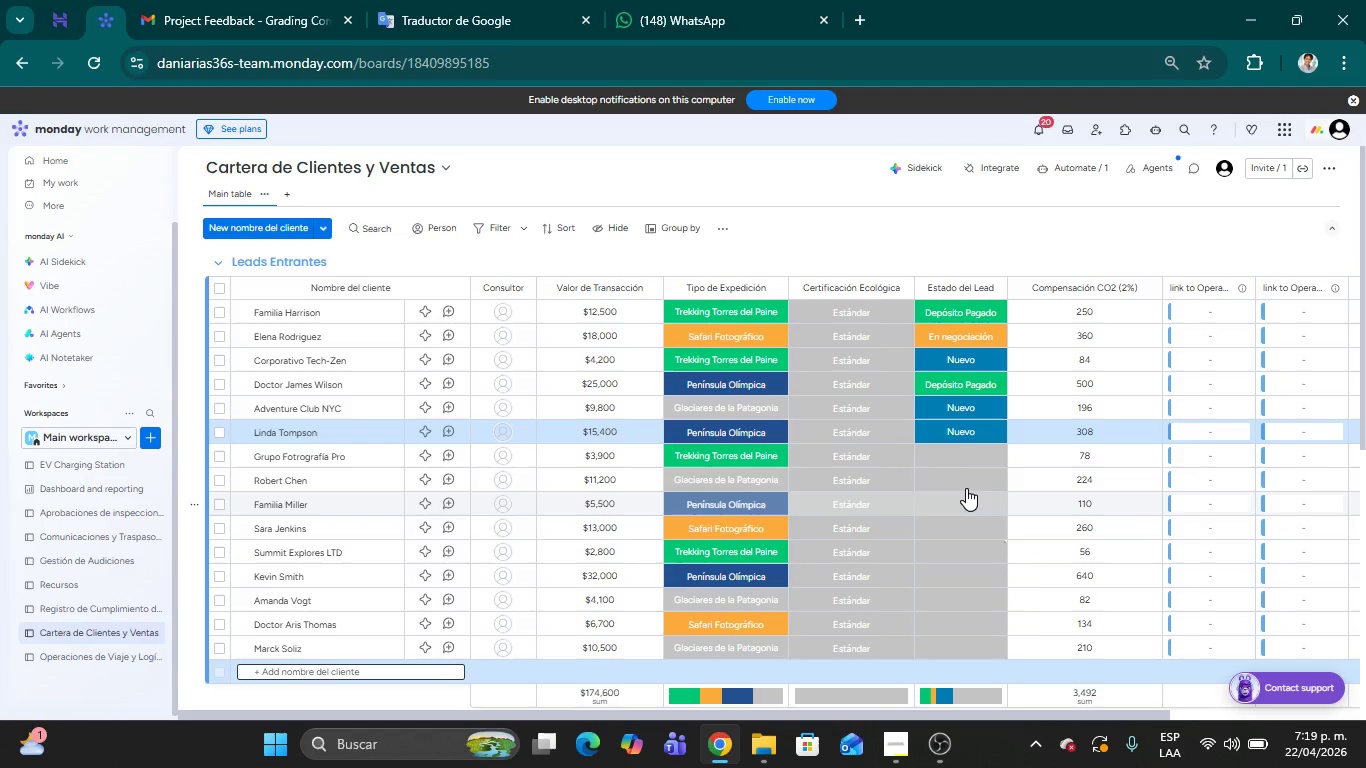 
left_click([961, 453])
 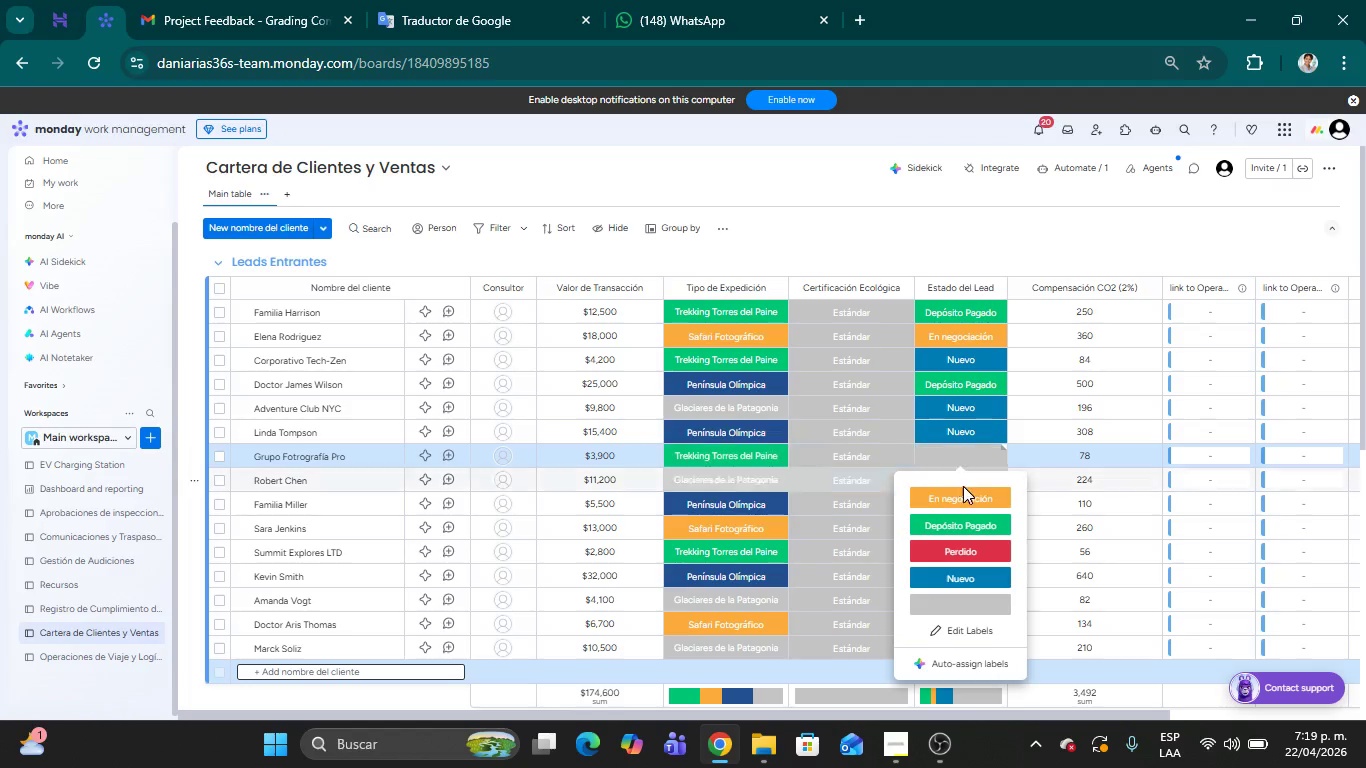 
left_click([963, 495])
 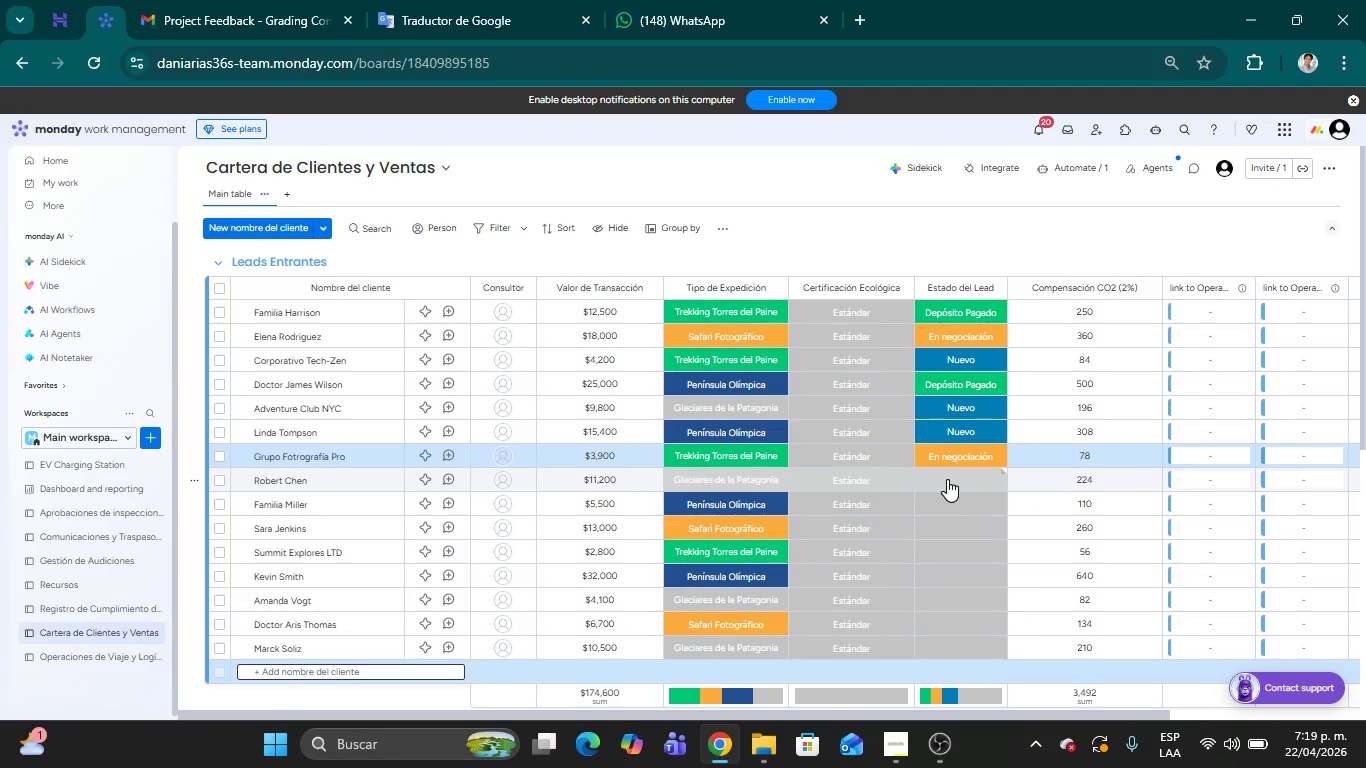 
left_click([947, 479])
 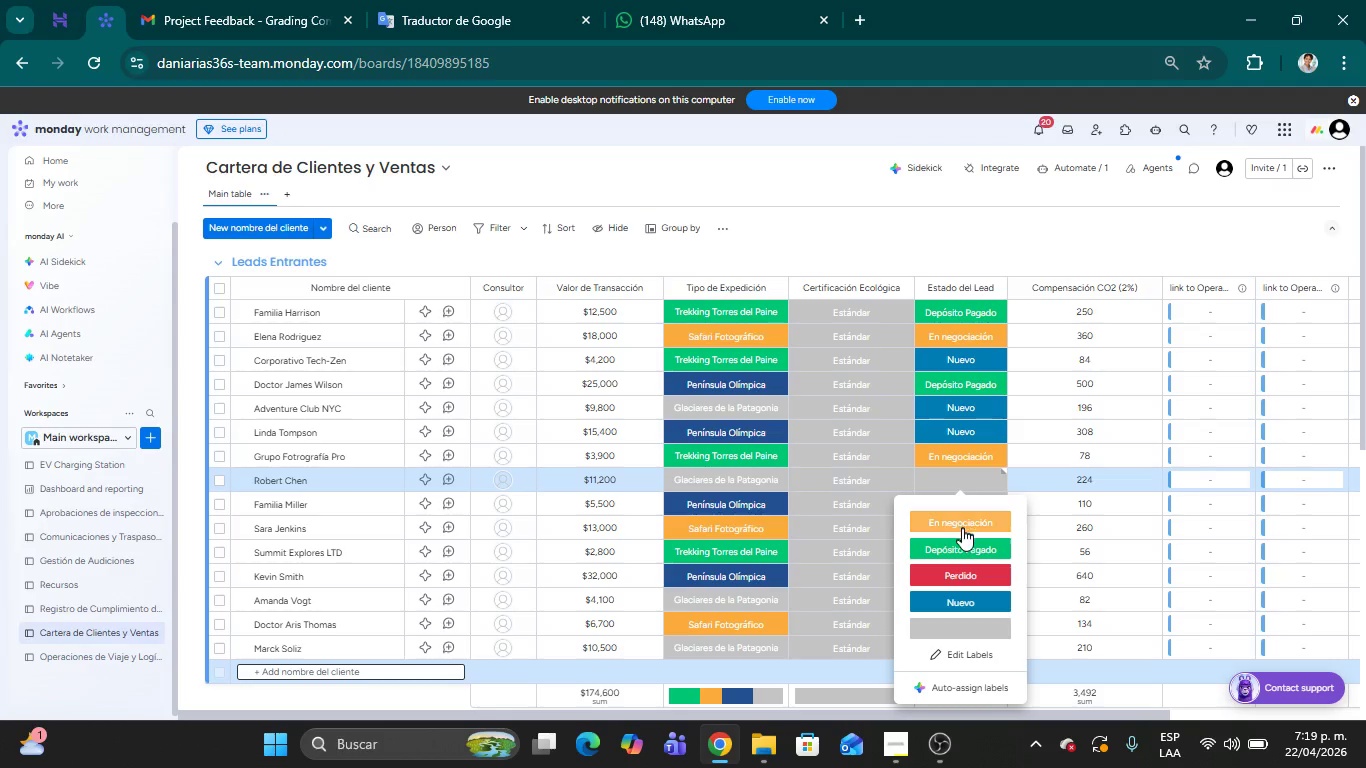 
left_click([965, 543])
 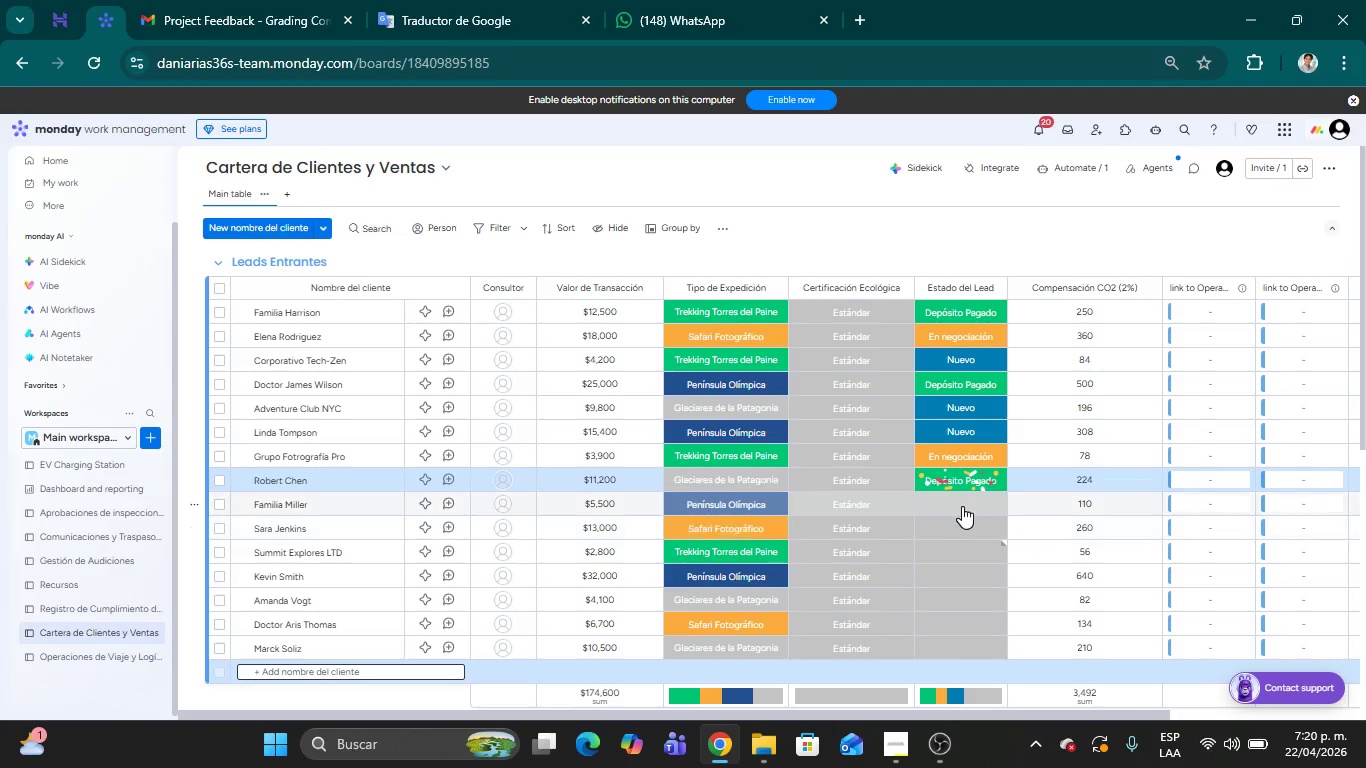 
left_click([962, 505])
 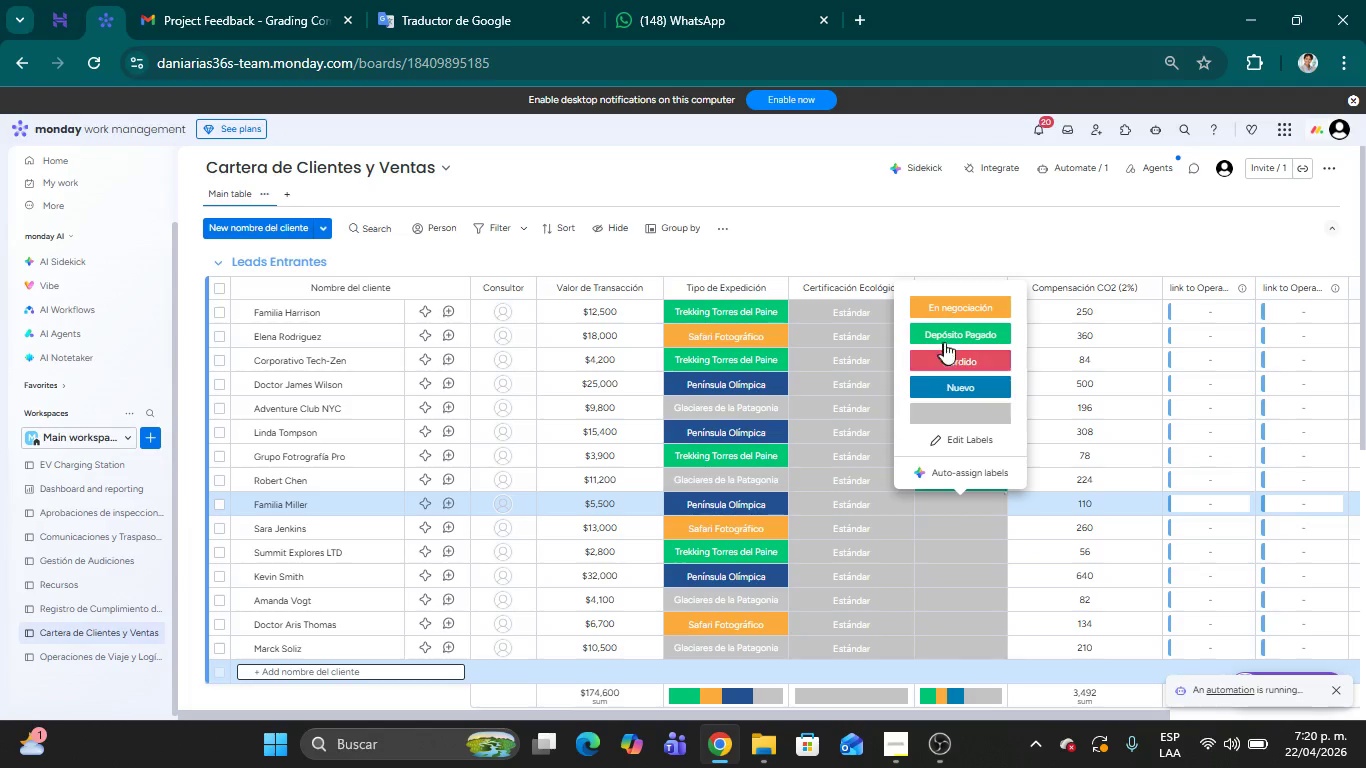 
left_click([946, 308])
 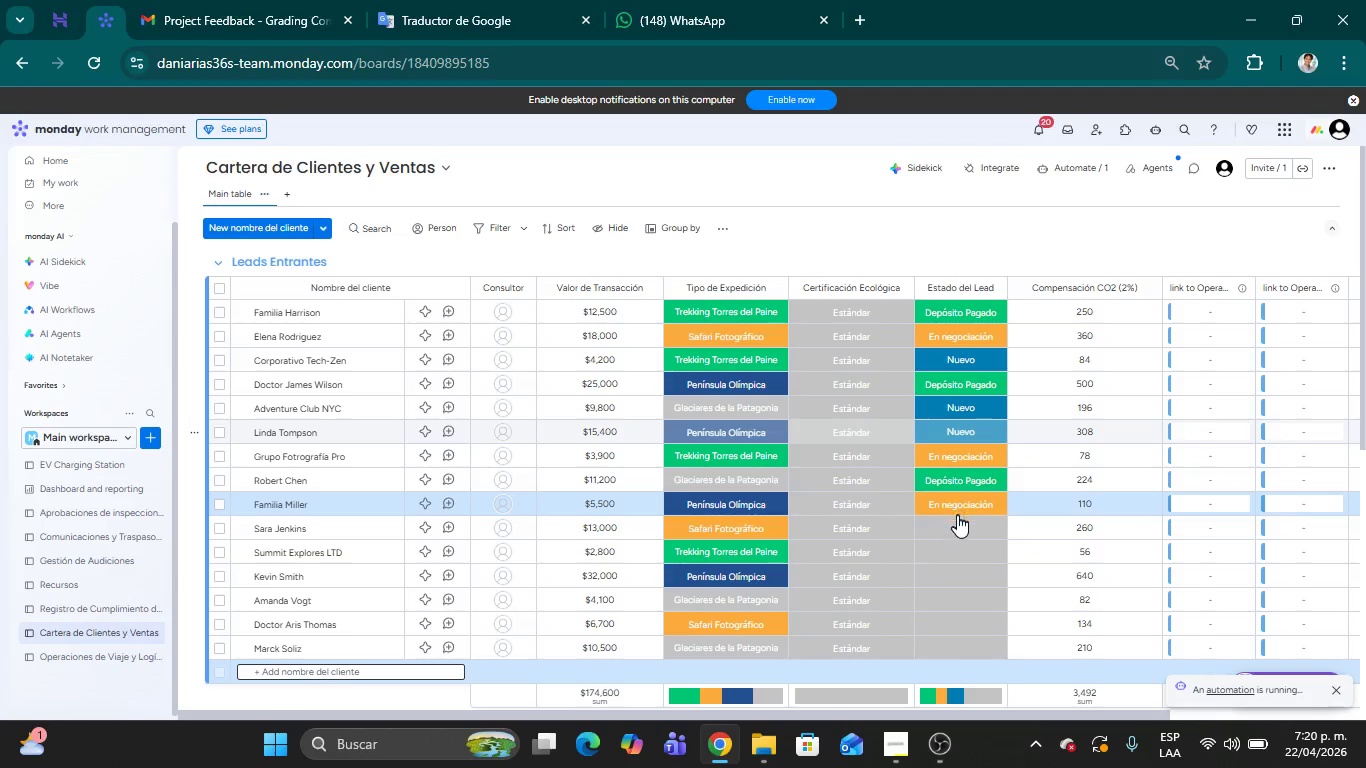 
left_click([957, 525])
 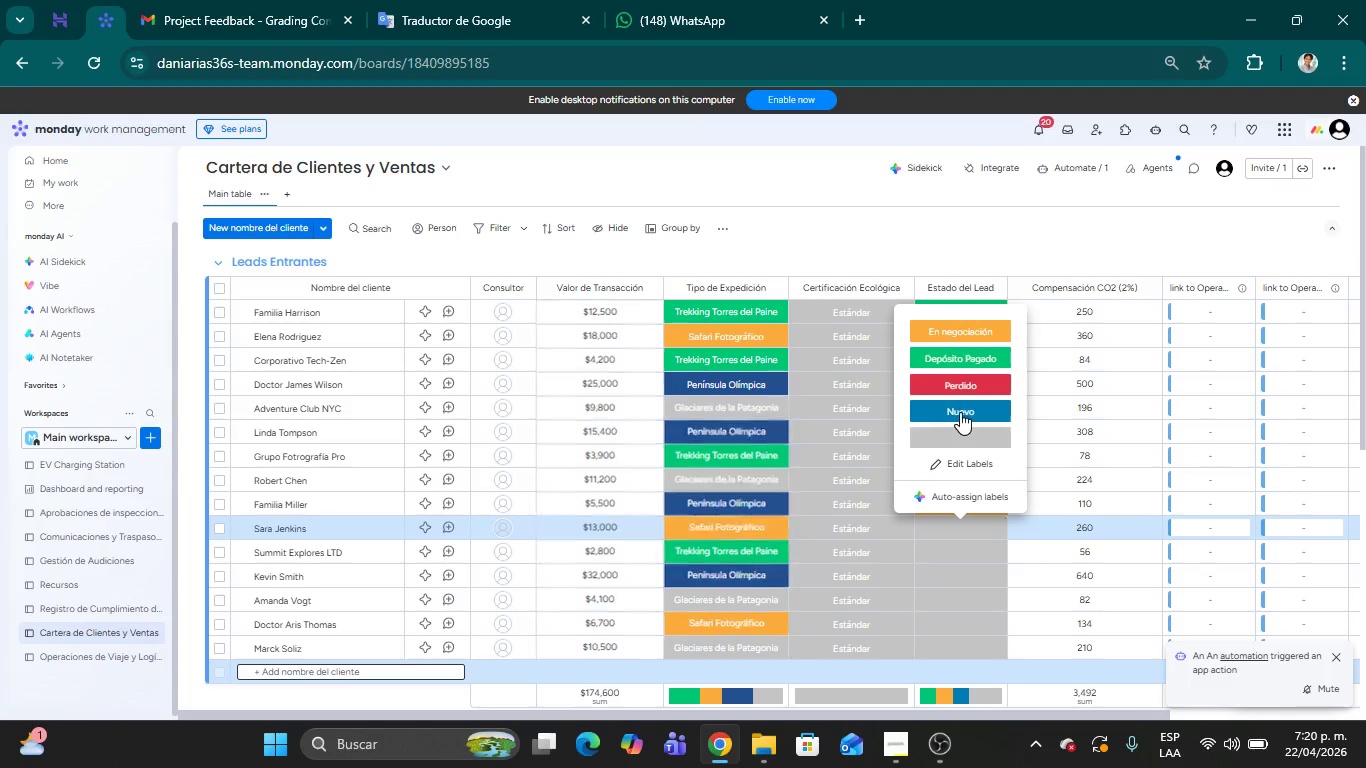 
left_click([959, 410])
 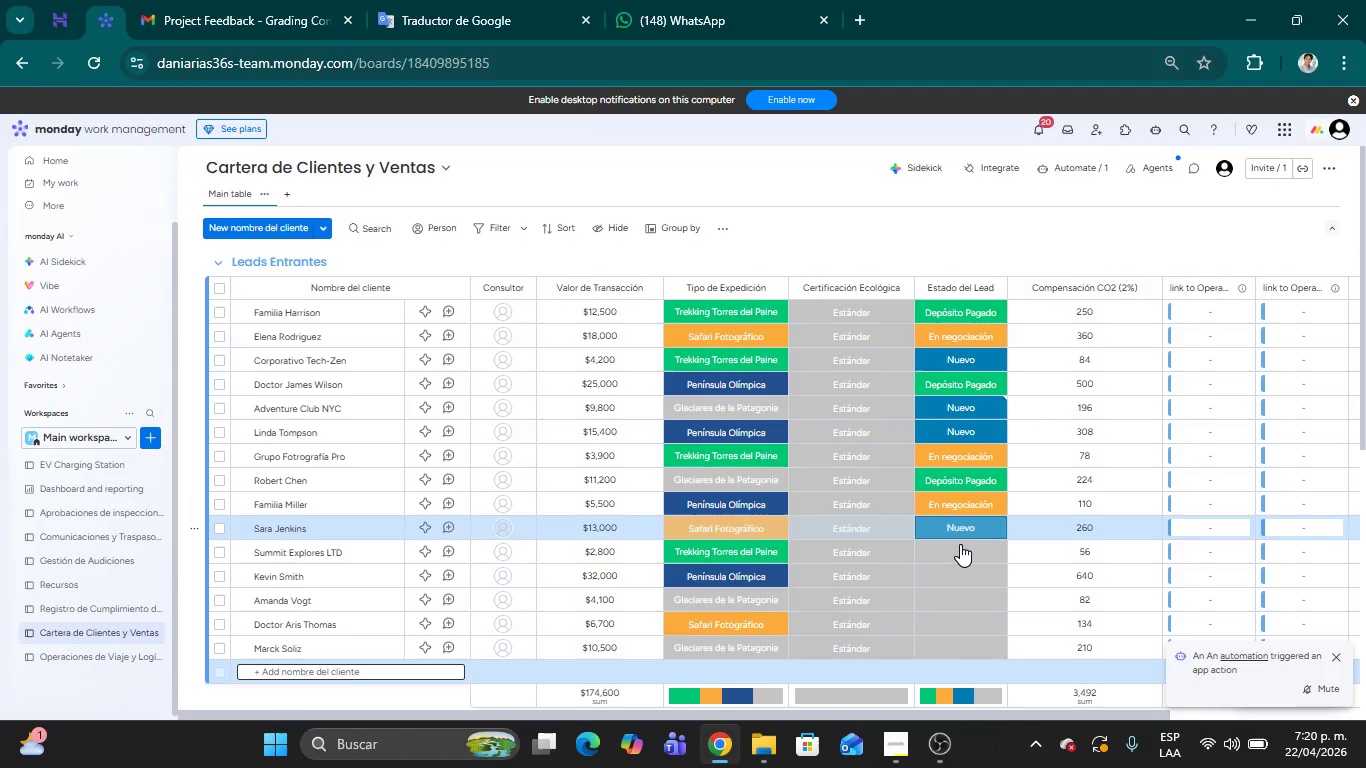 
left_click([960, 547])
 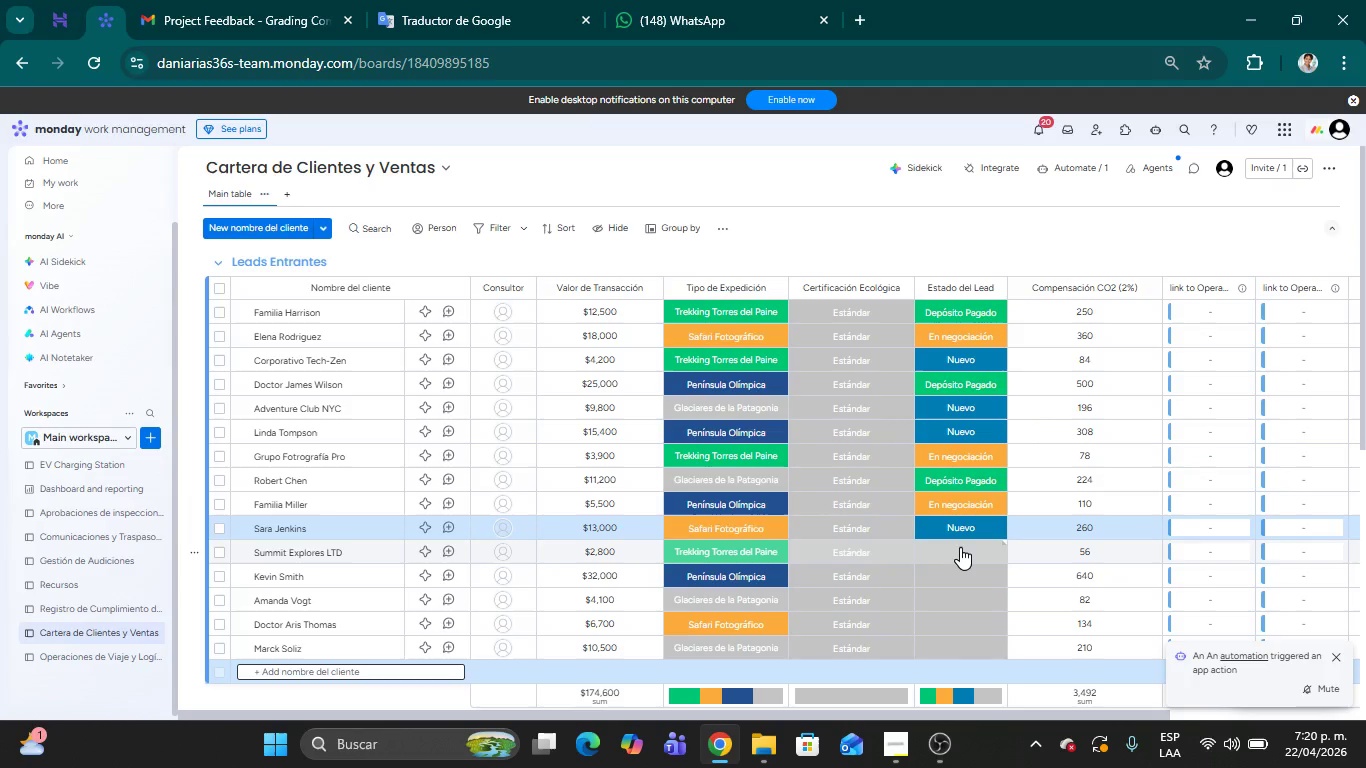 
mouse_move([960, 492])
 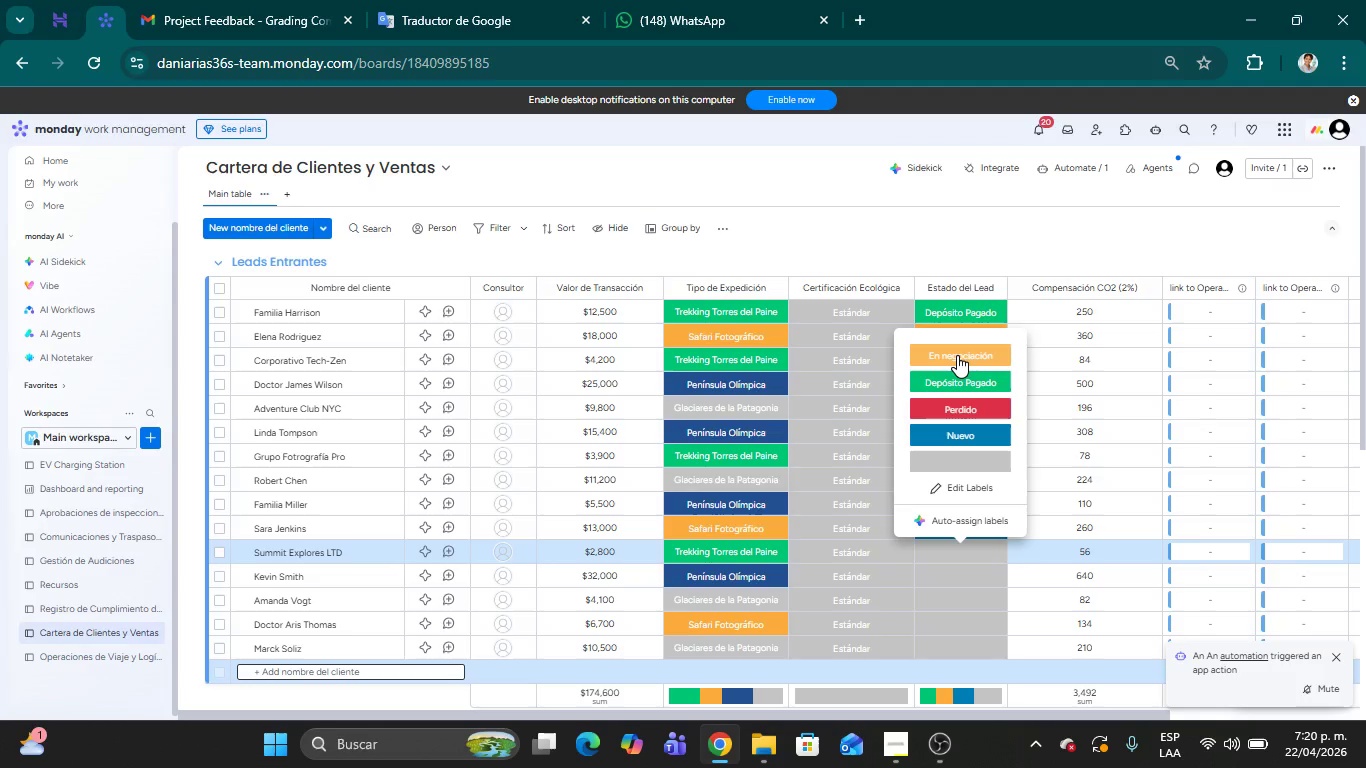 
left_click([957, 355])
 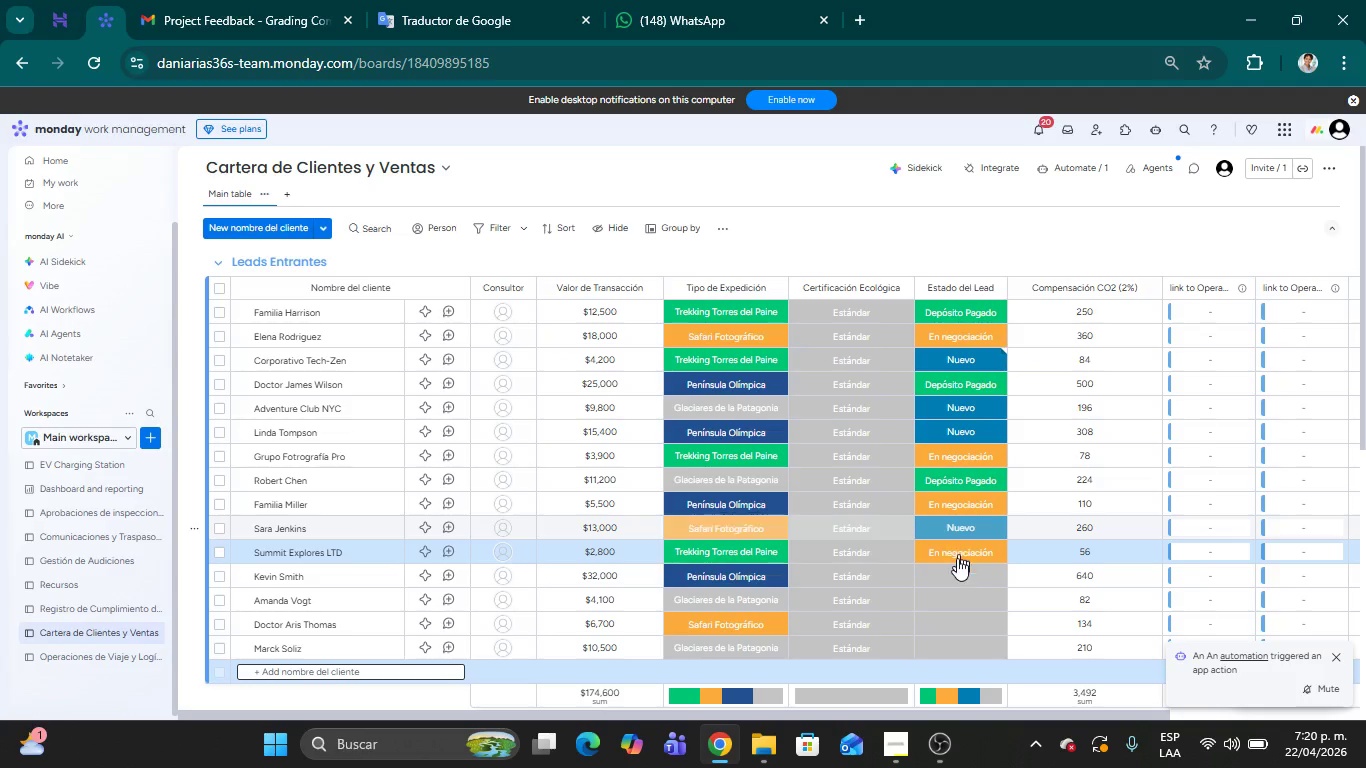 
left_click([955, 568])
 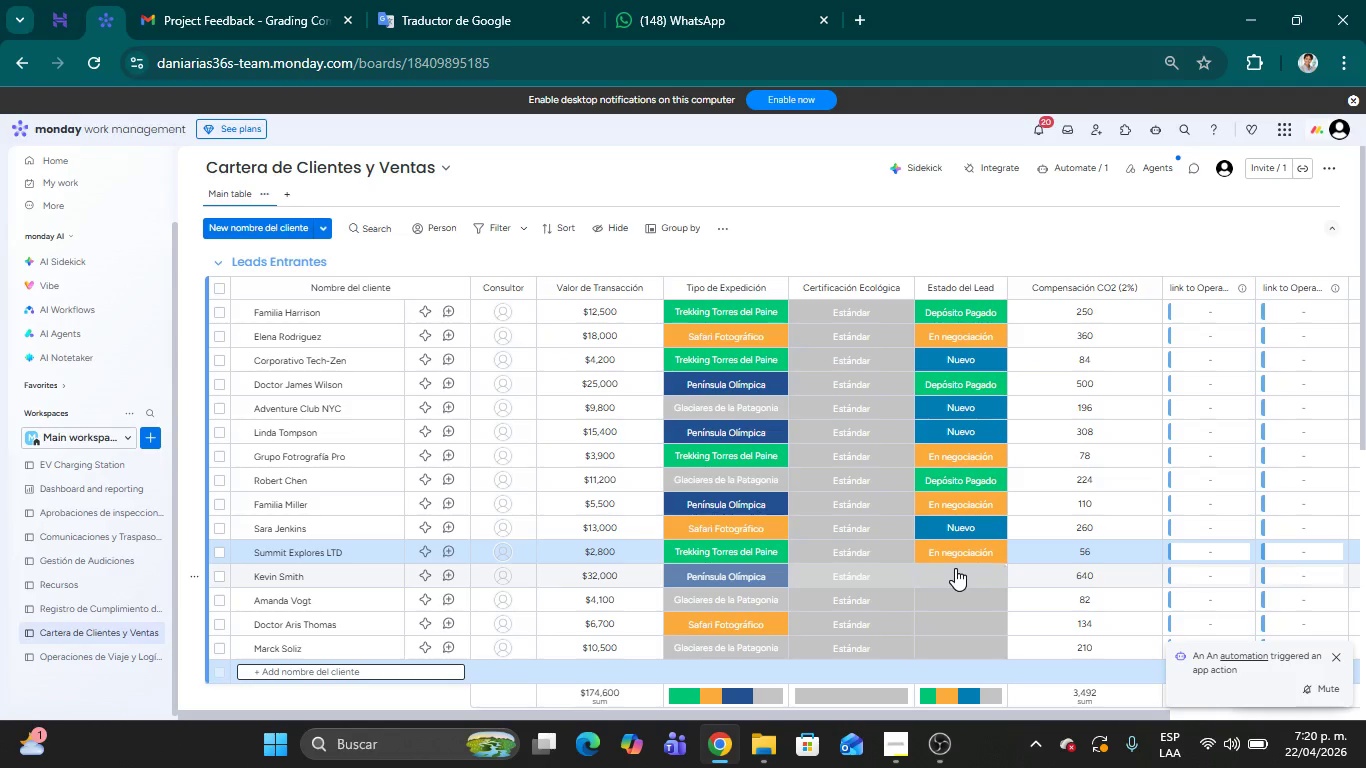 
mouse_move([959, 521])
 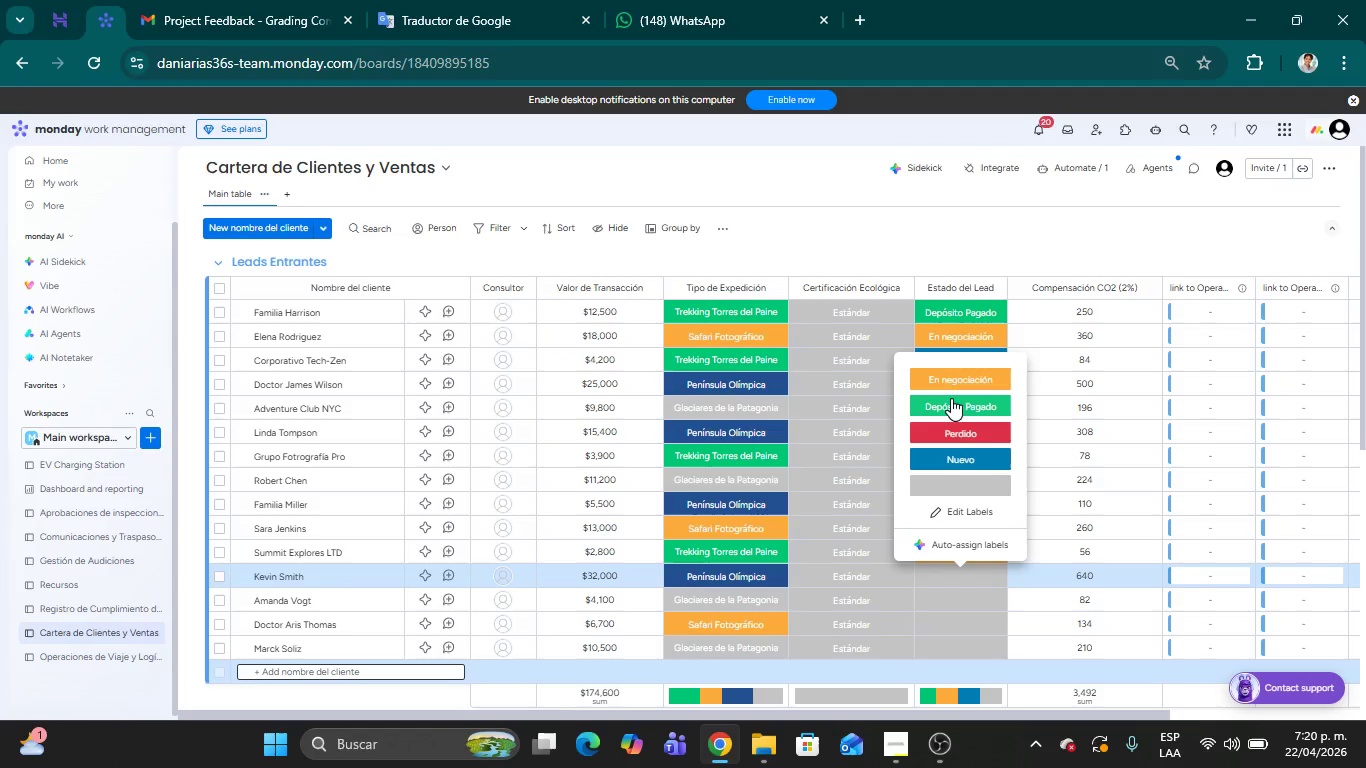 
left_click([951, 401])
 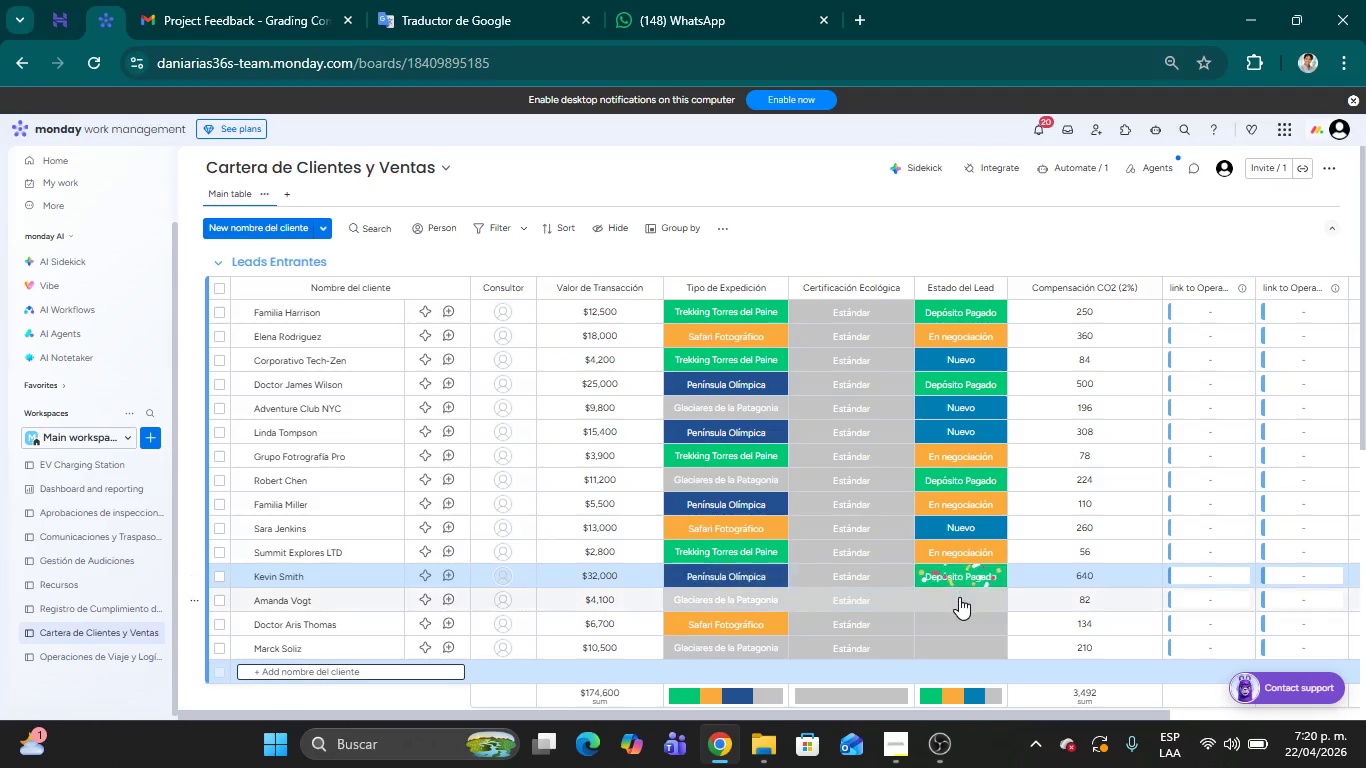 
left_click([959, 596])
 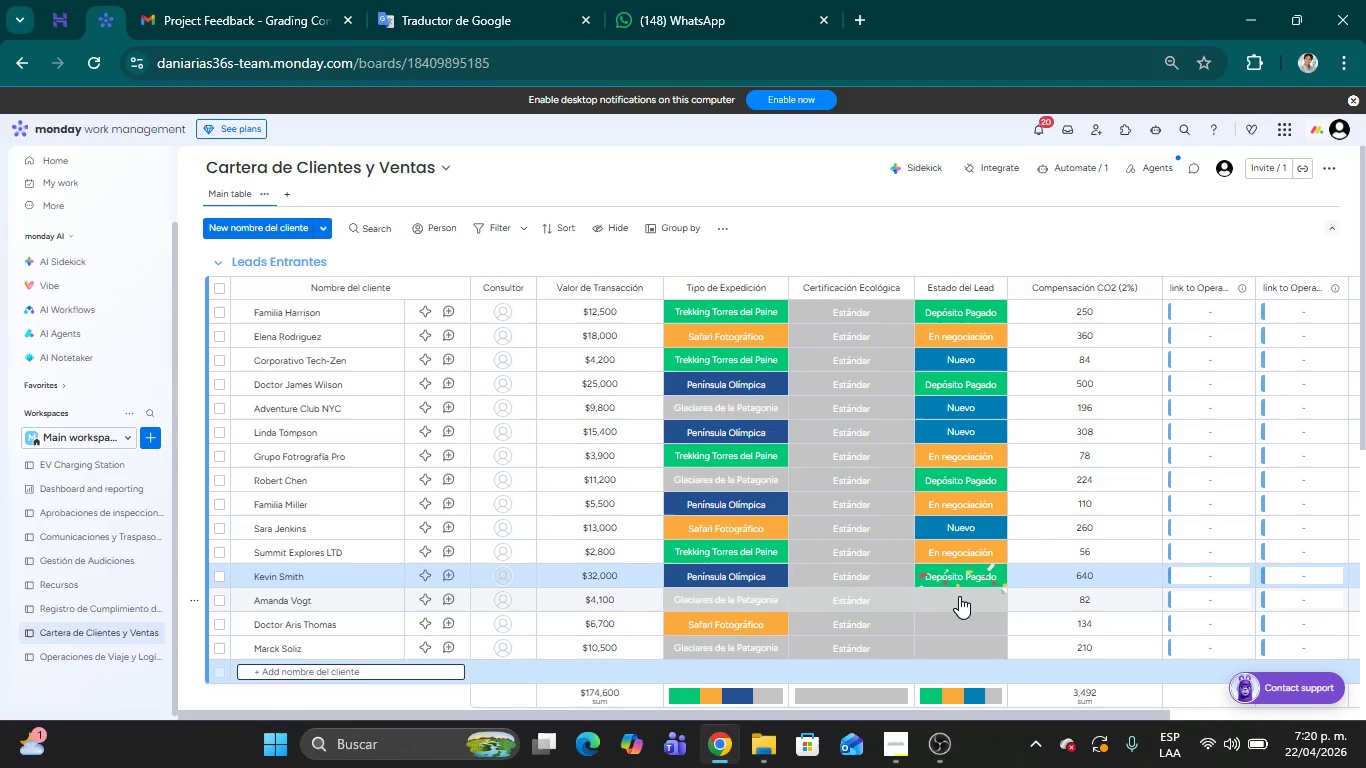 
mouse_move([951, 419])
 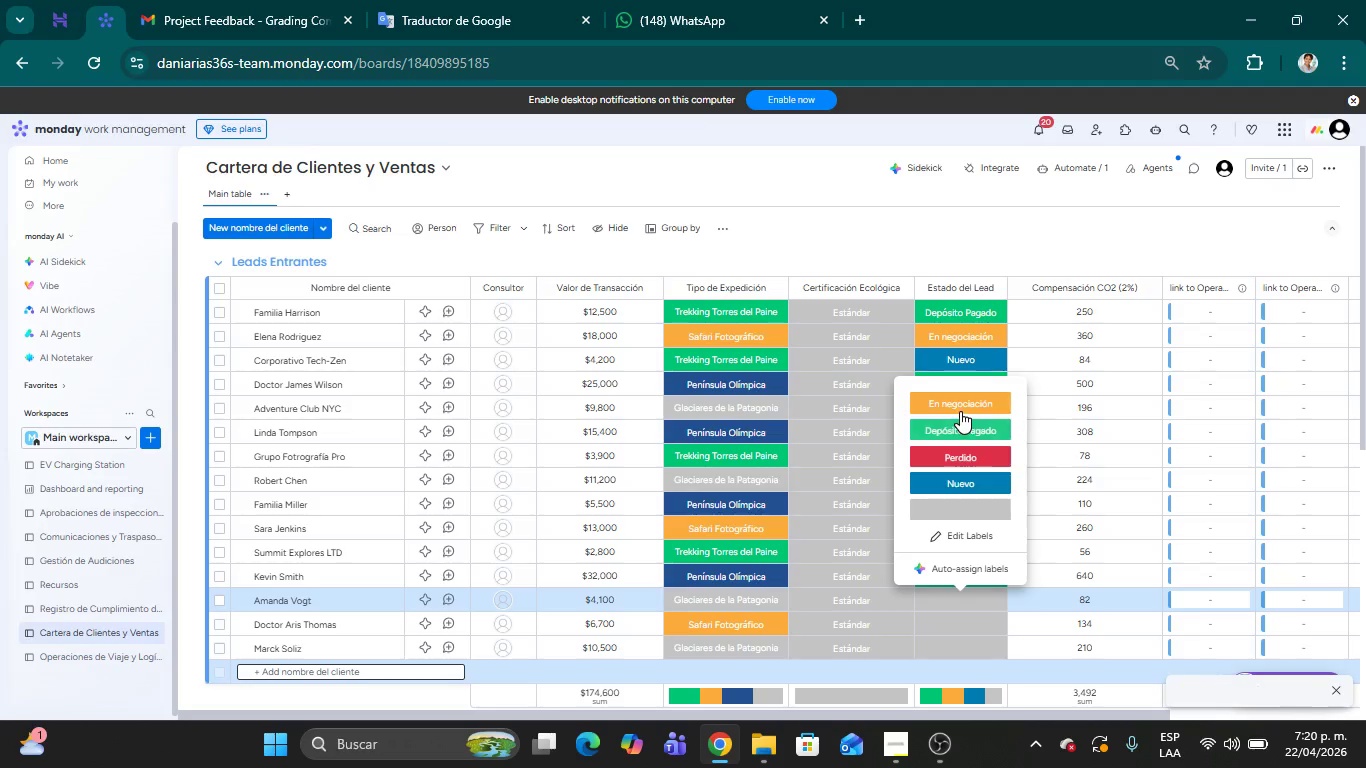 
left_click([951, 404])
 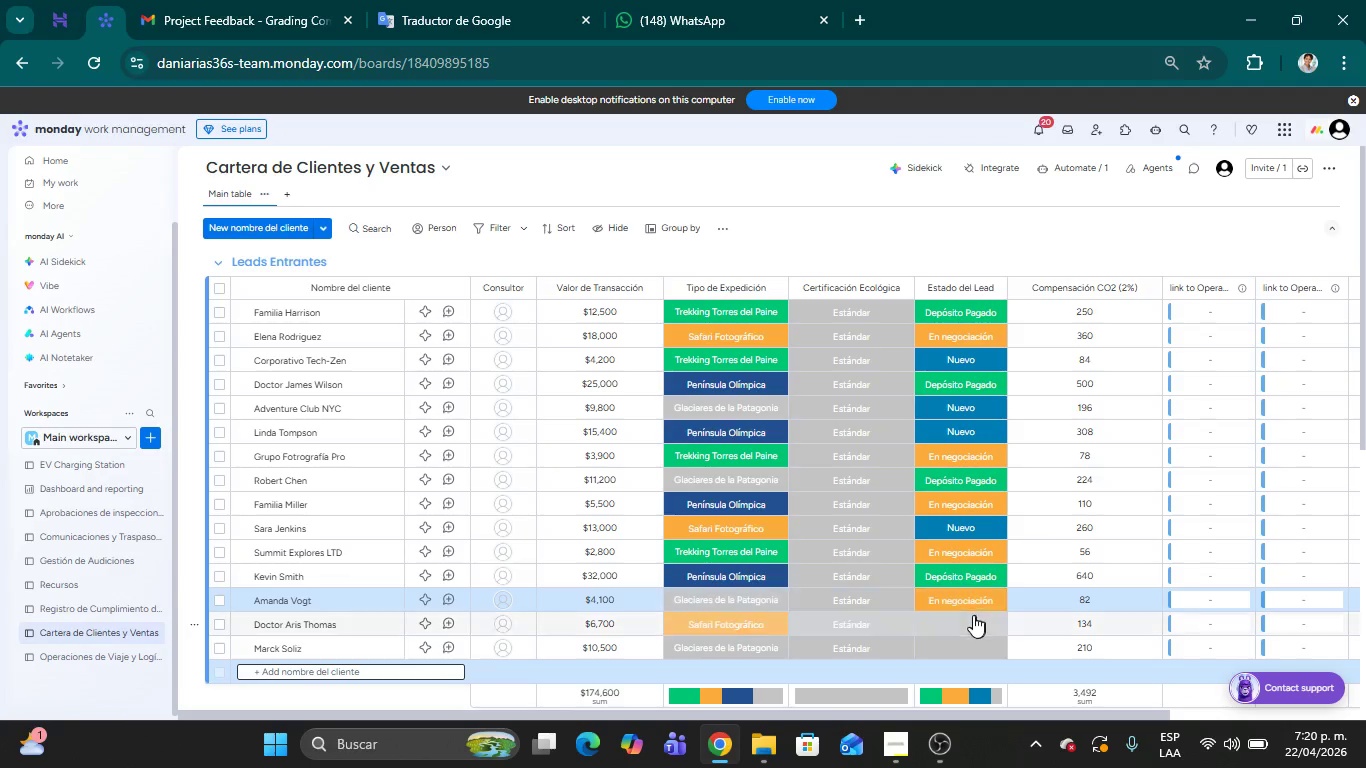 
left_click([973, 615])
 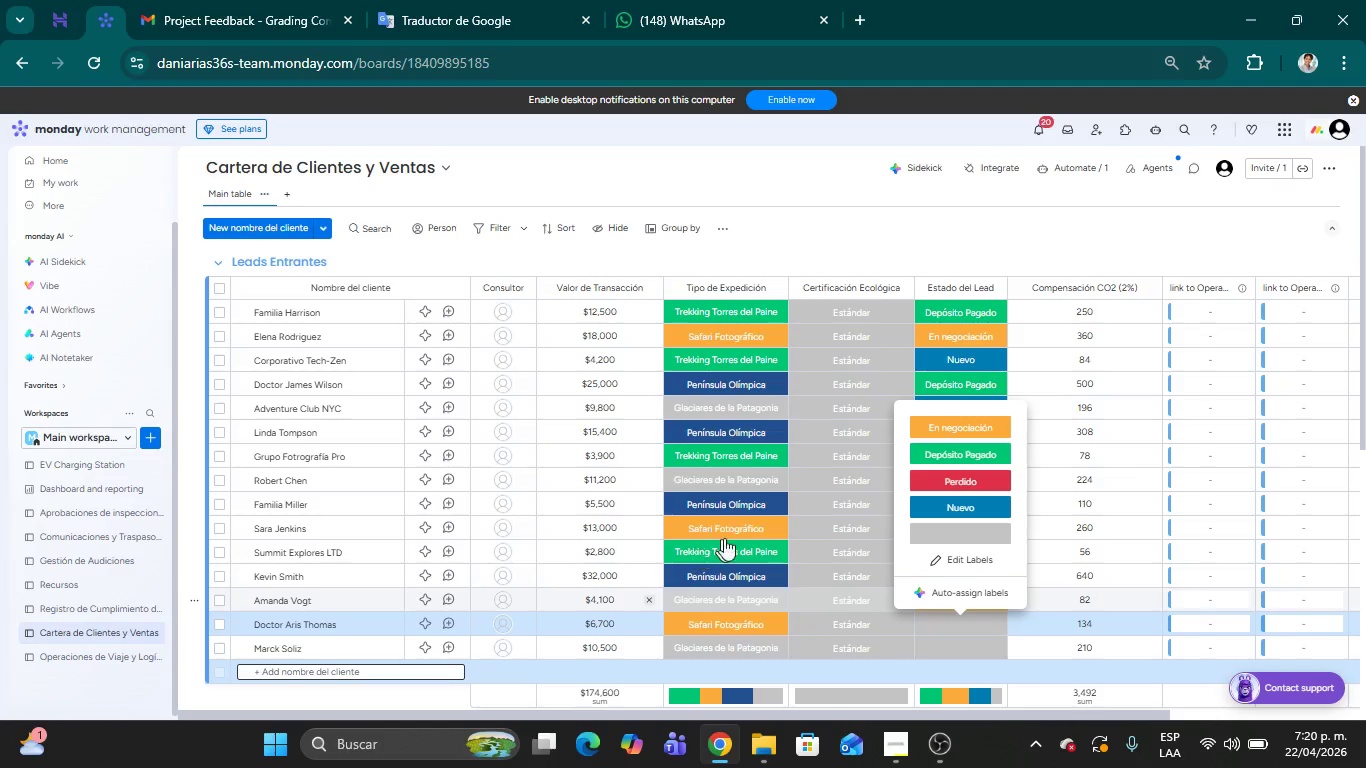 
left_click([937, 486])
 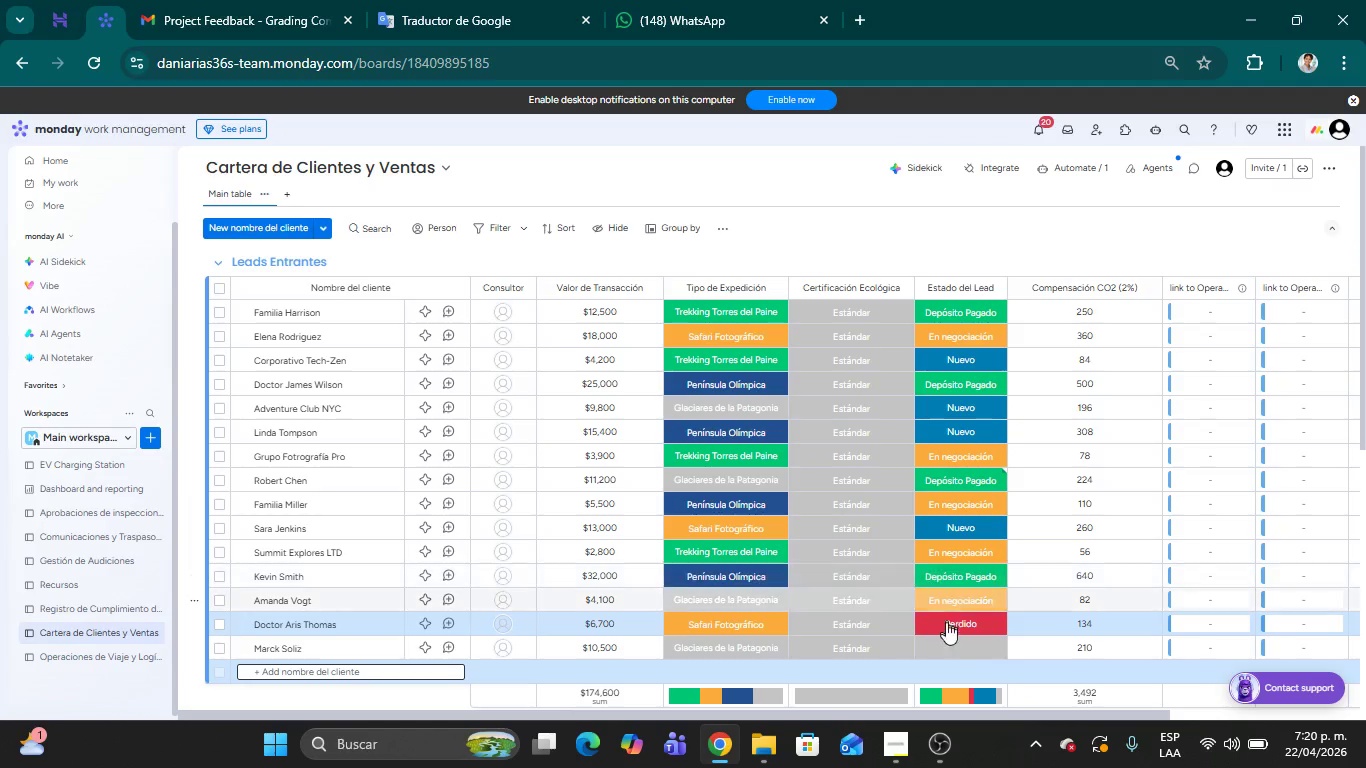 
left_click([955, 646])
 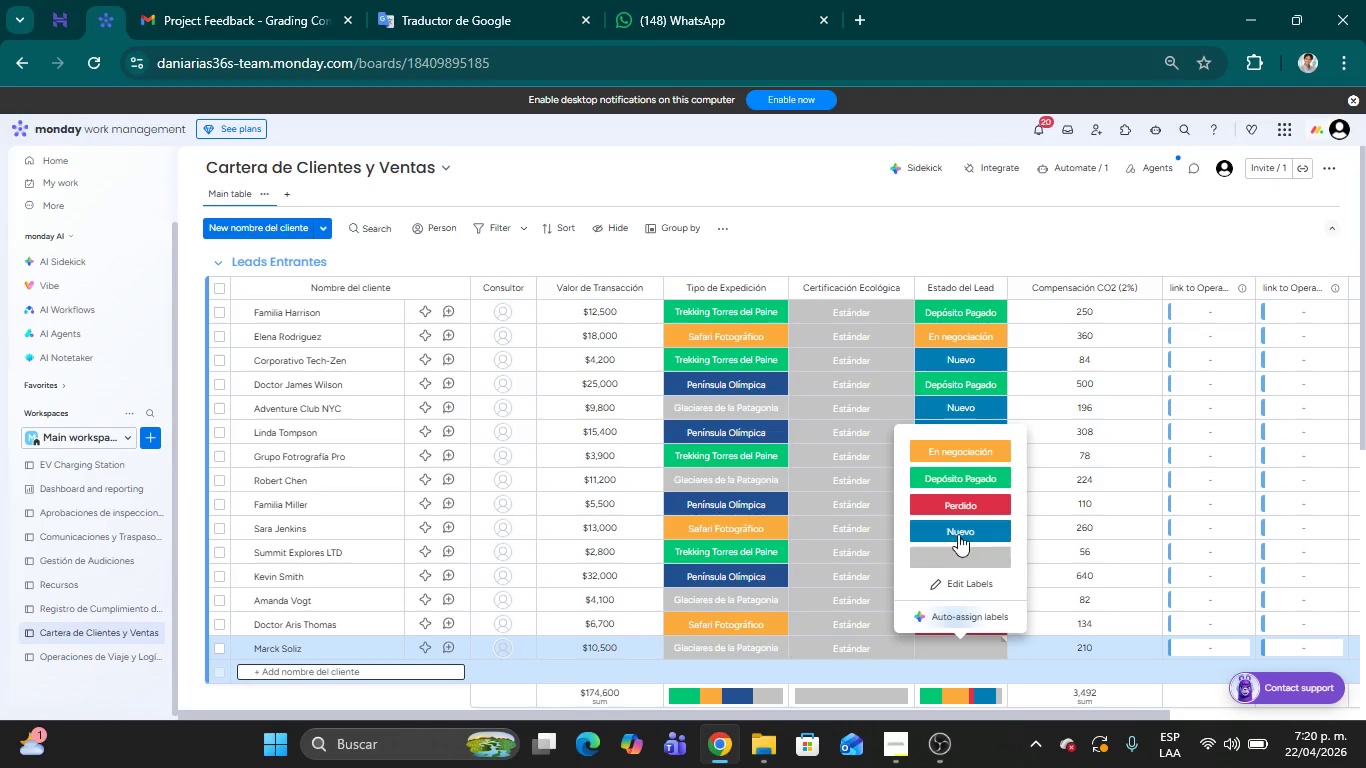 
left_click([959, 531])
 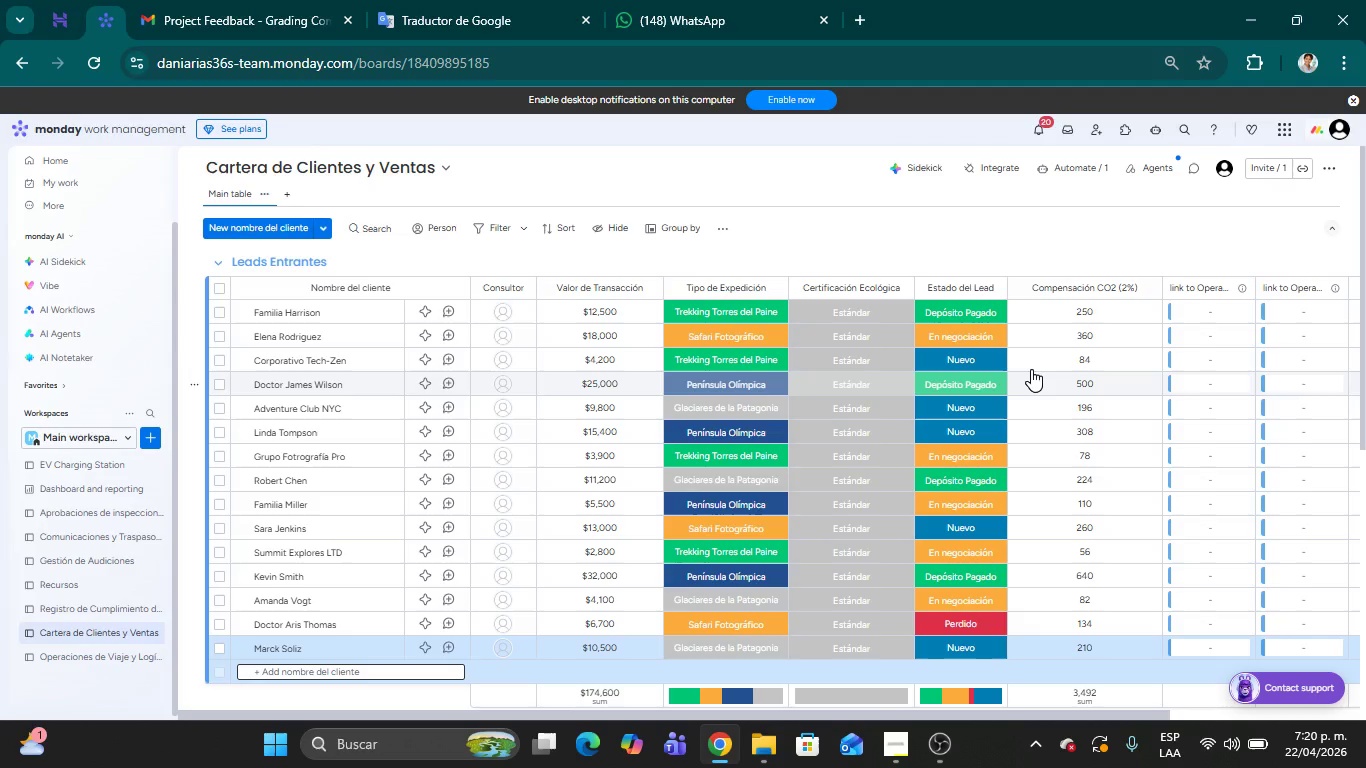 
left_click([1014, 247])
 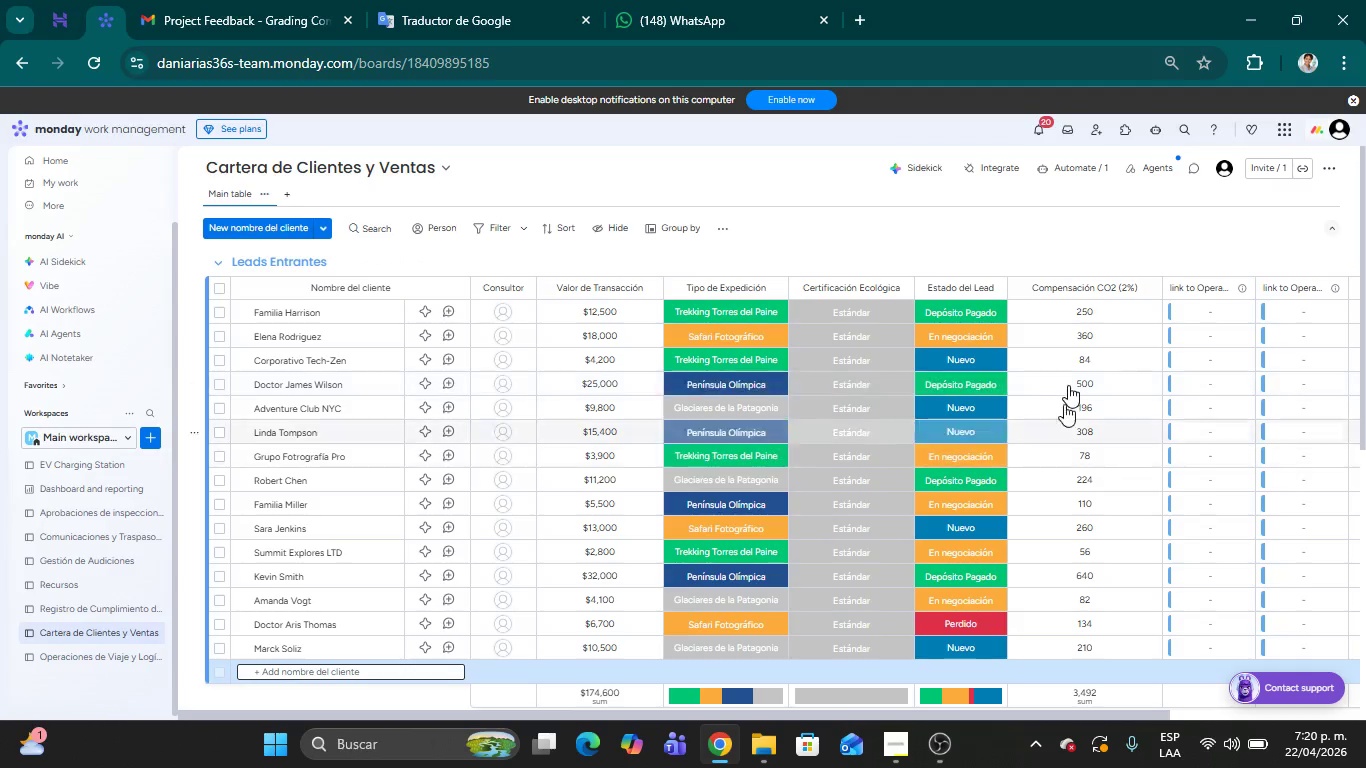 
wait(9.62)
 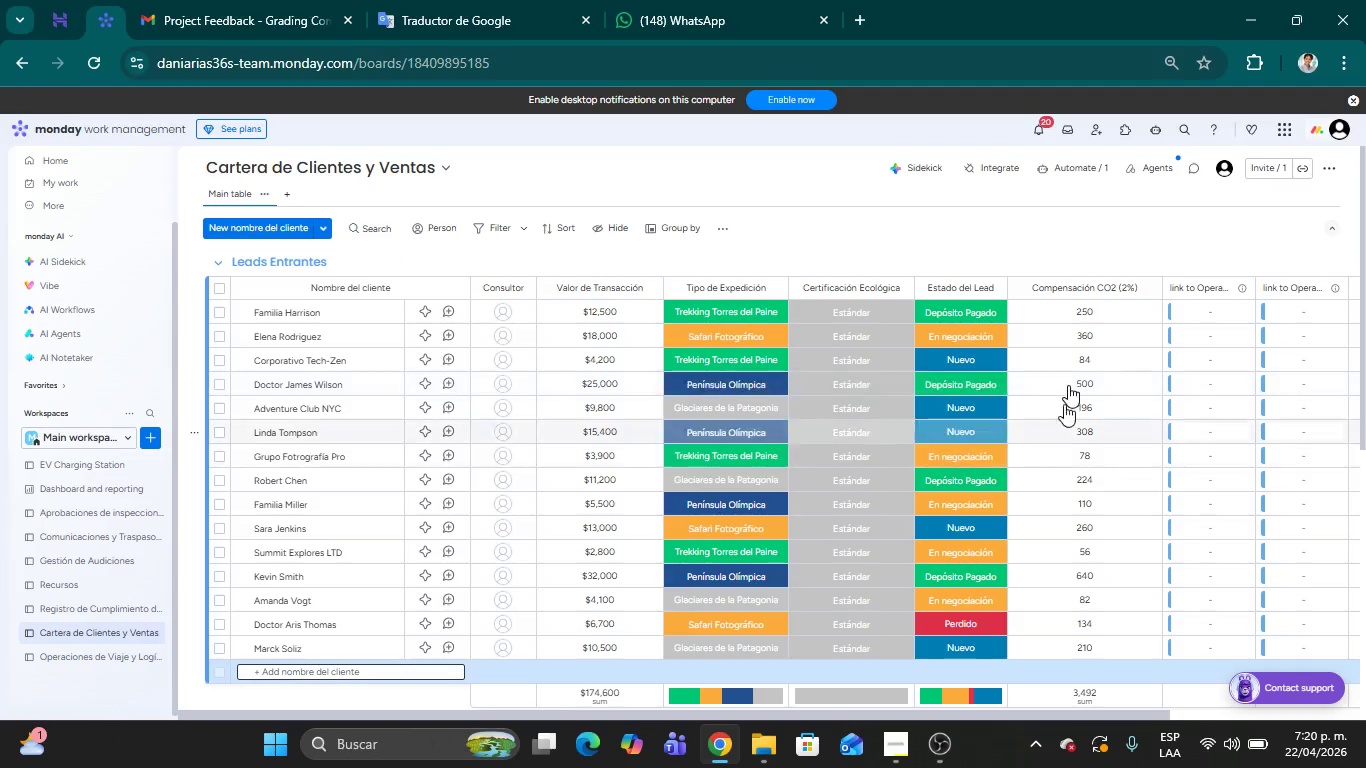 
left_click([850, 313])
 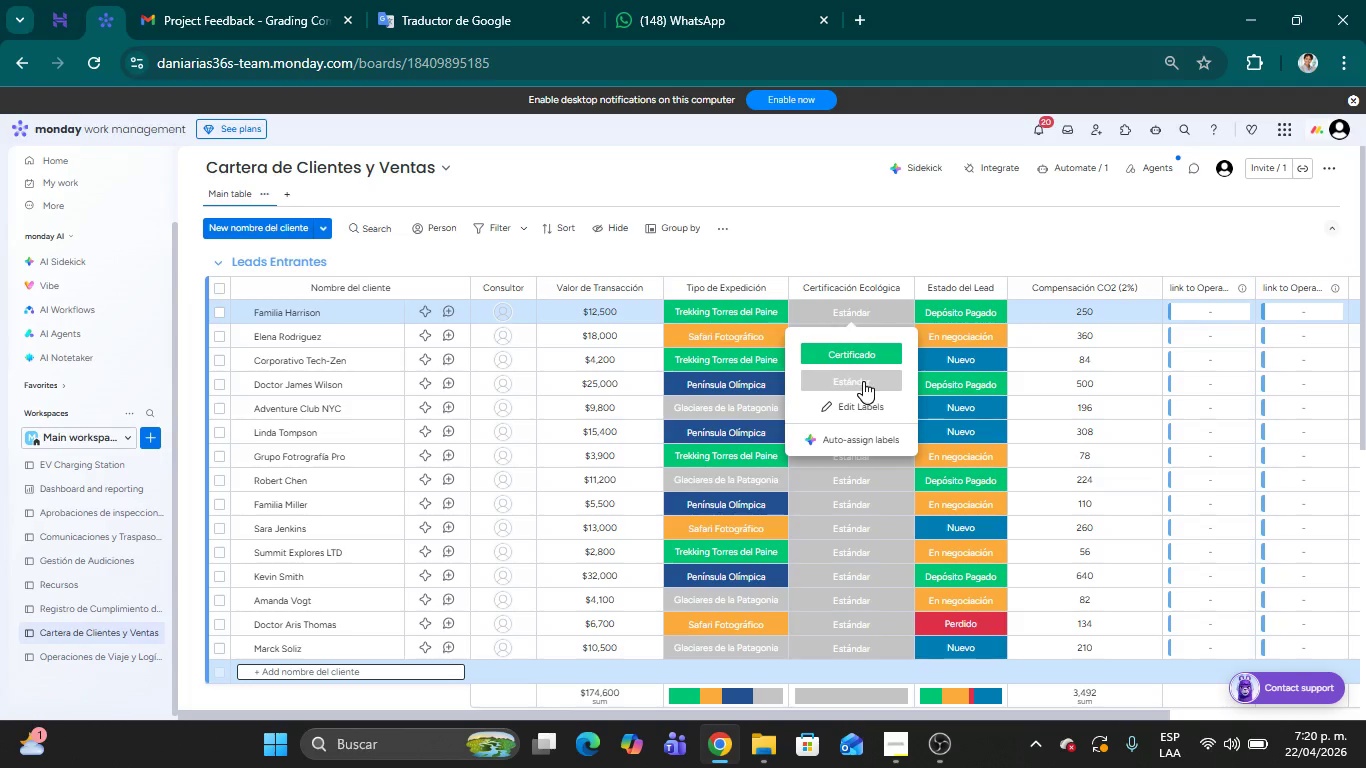 
left_click([850, 354])
 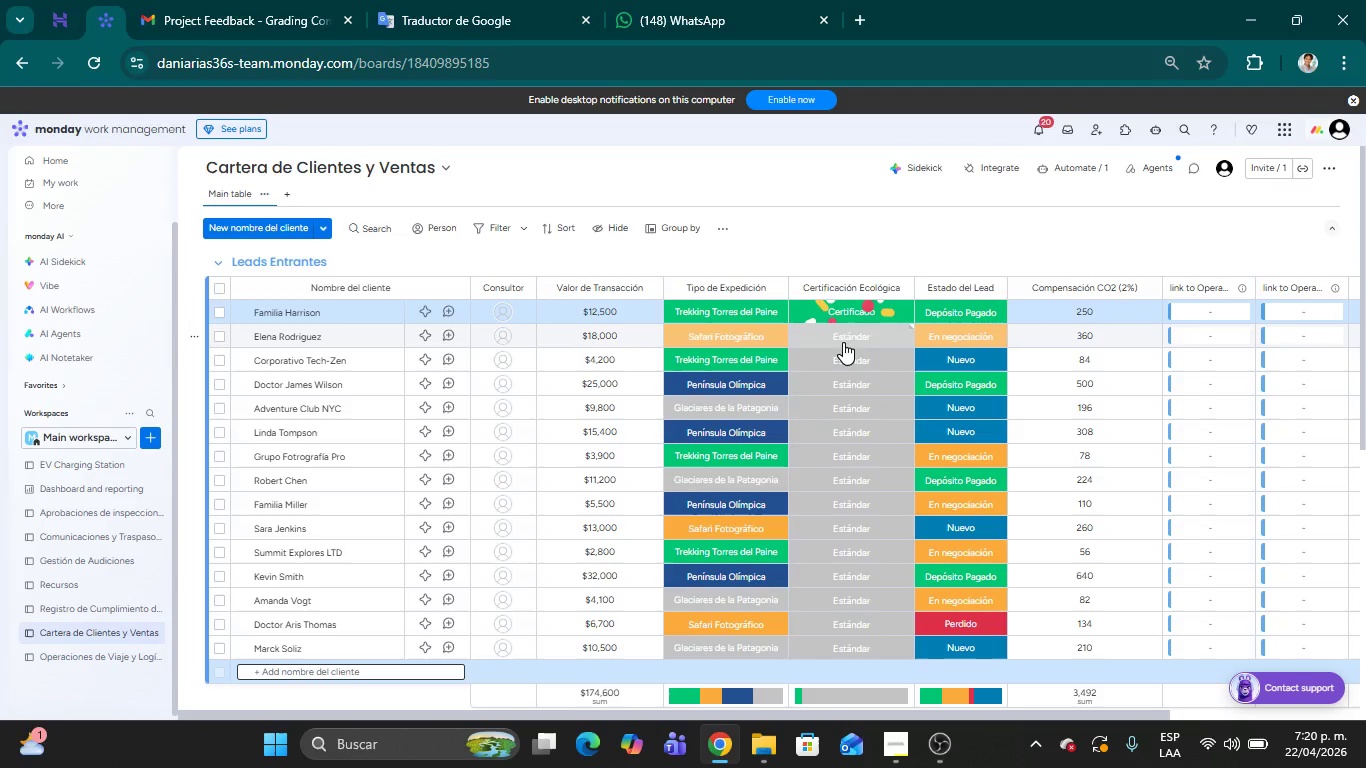 
left_click([850, 357])
 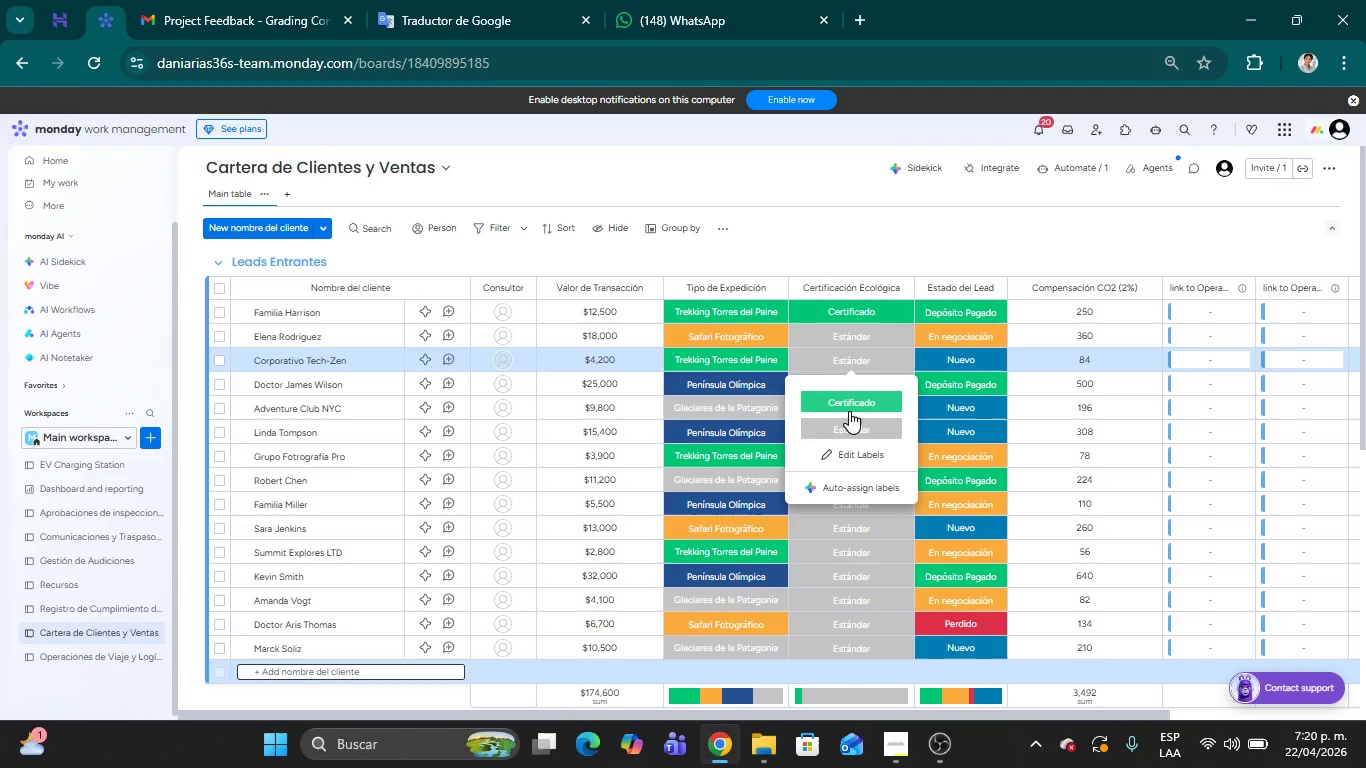 
left_click([849, 403])
 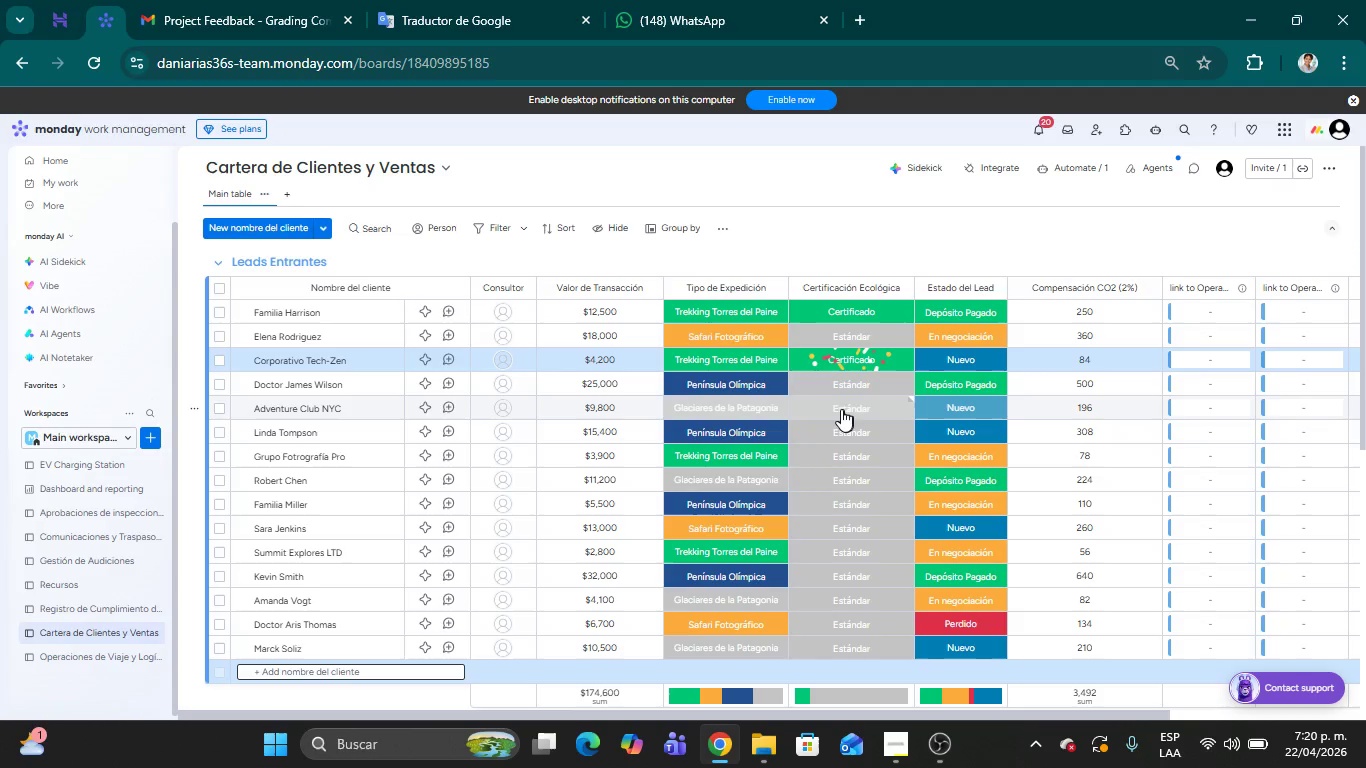 
left_click([841, 409])
 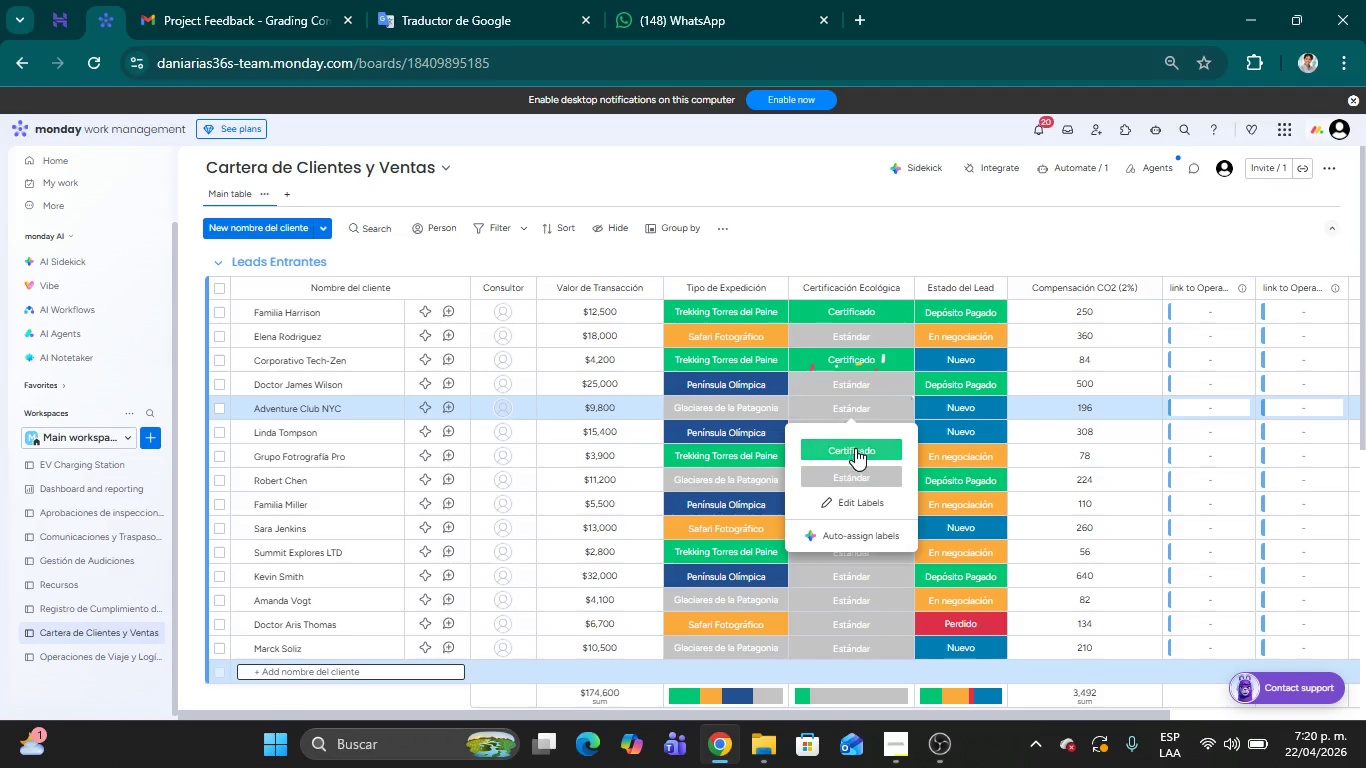 
left_click([854, 451])
 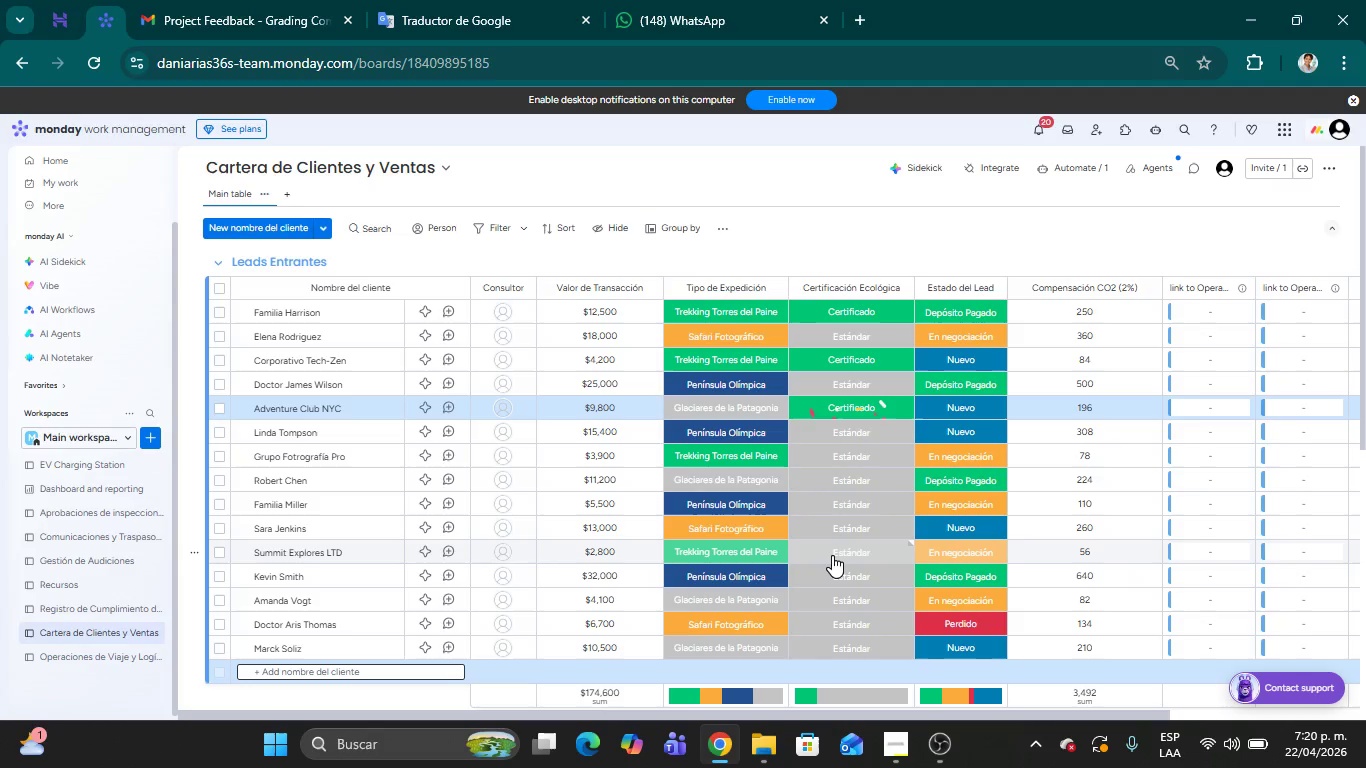 
left_click([841, 574])
 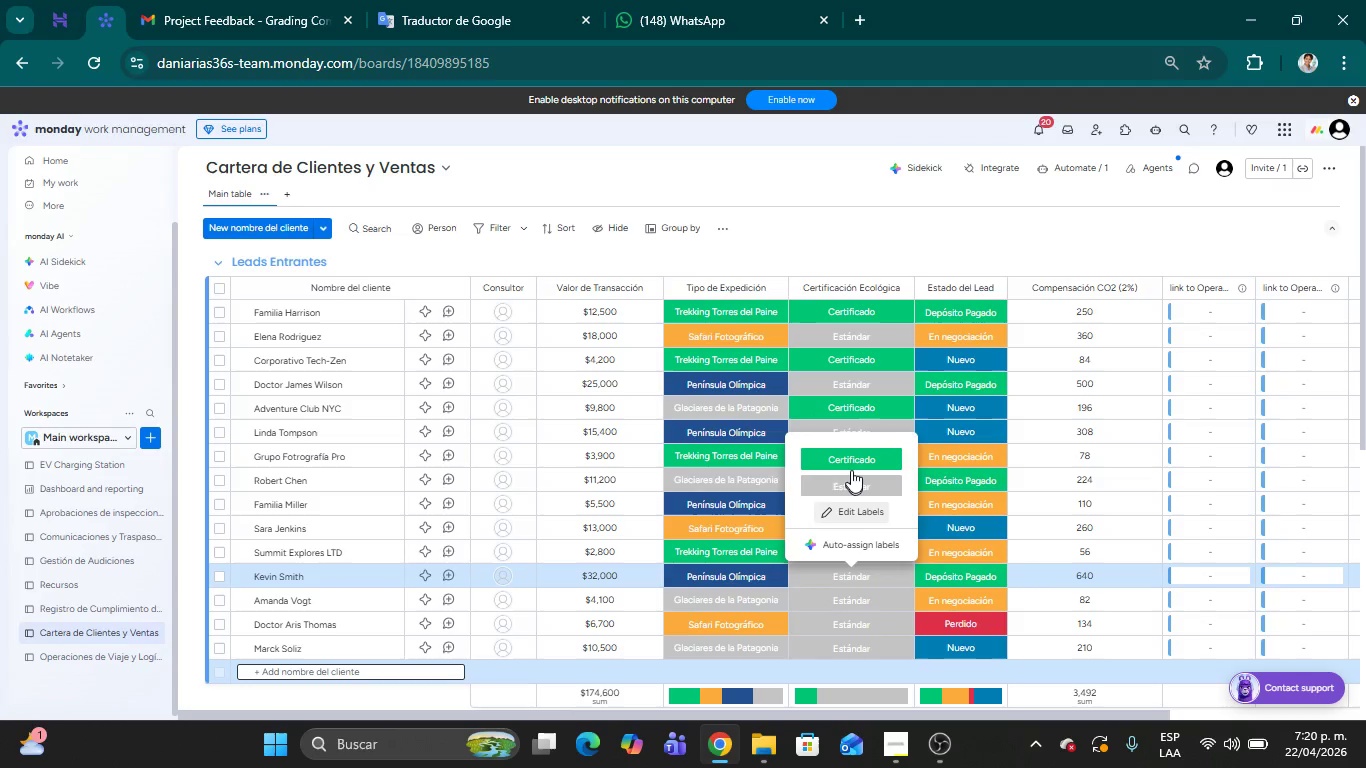 
left_click([847, 462])
 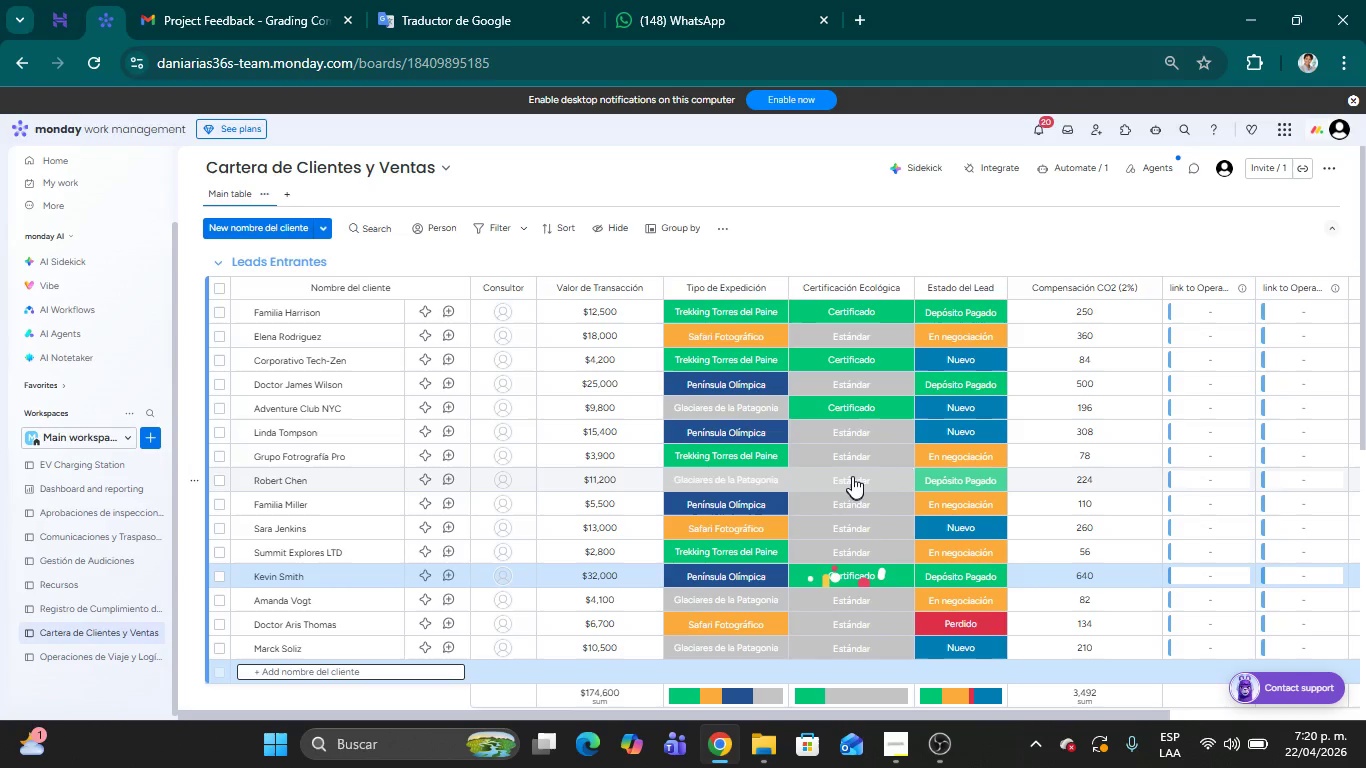 
left_click([849, 475])
 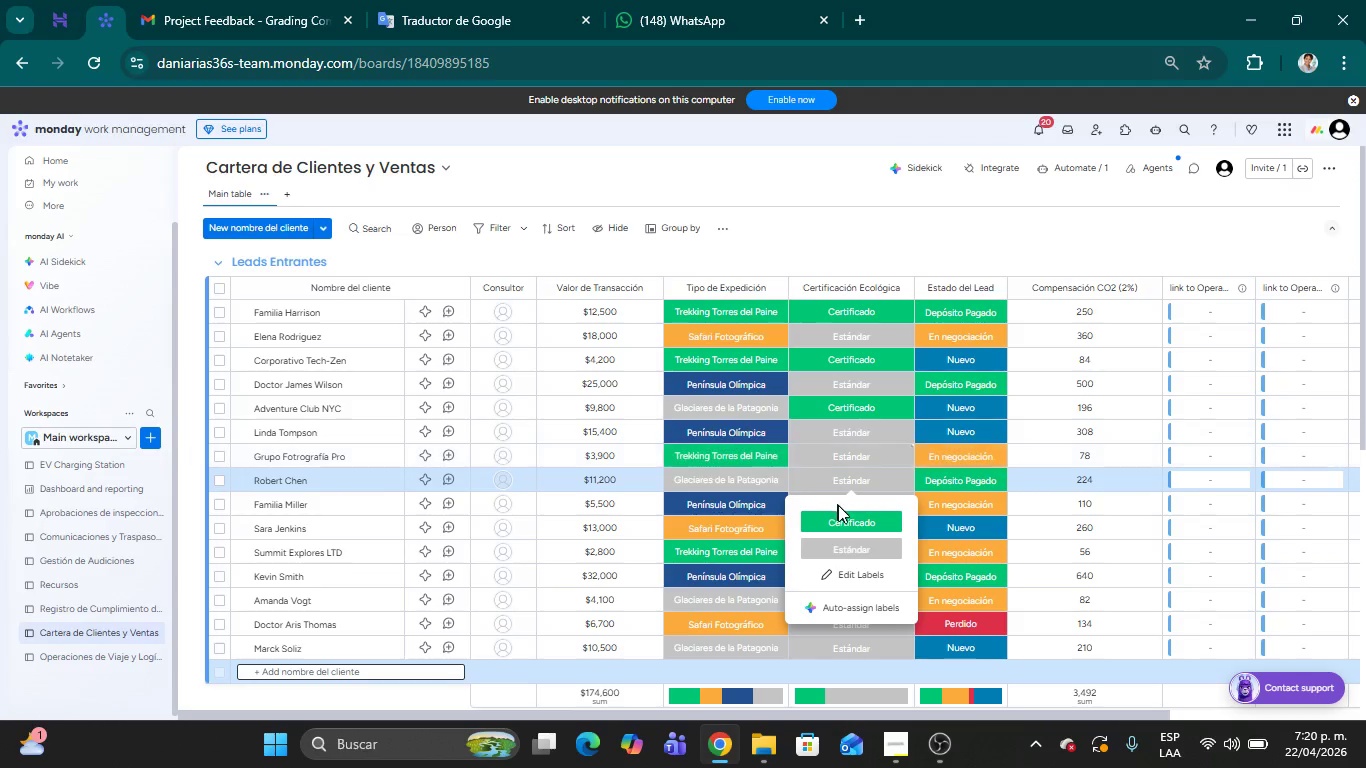 
left_click([853, 528])
 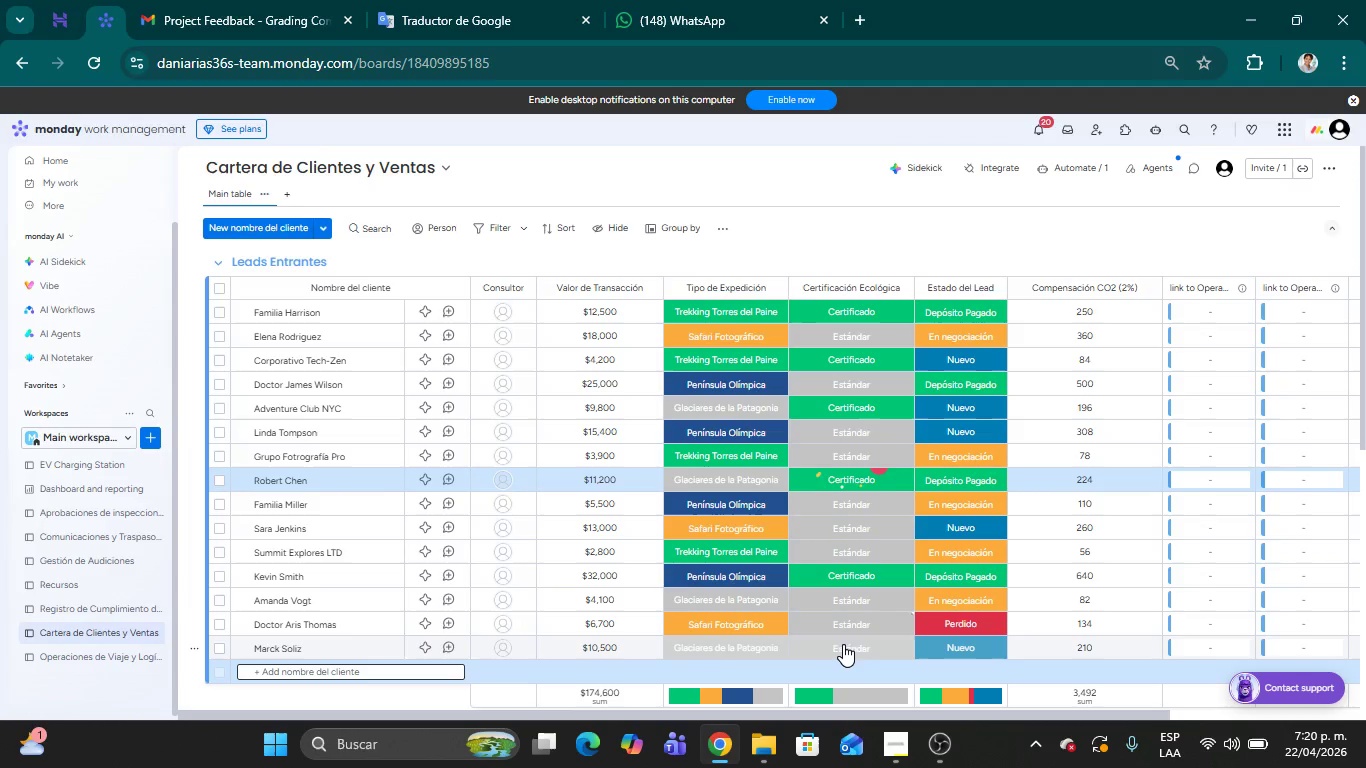 
left_click([844, 646])
 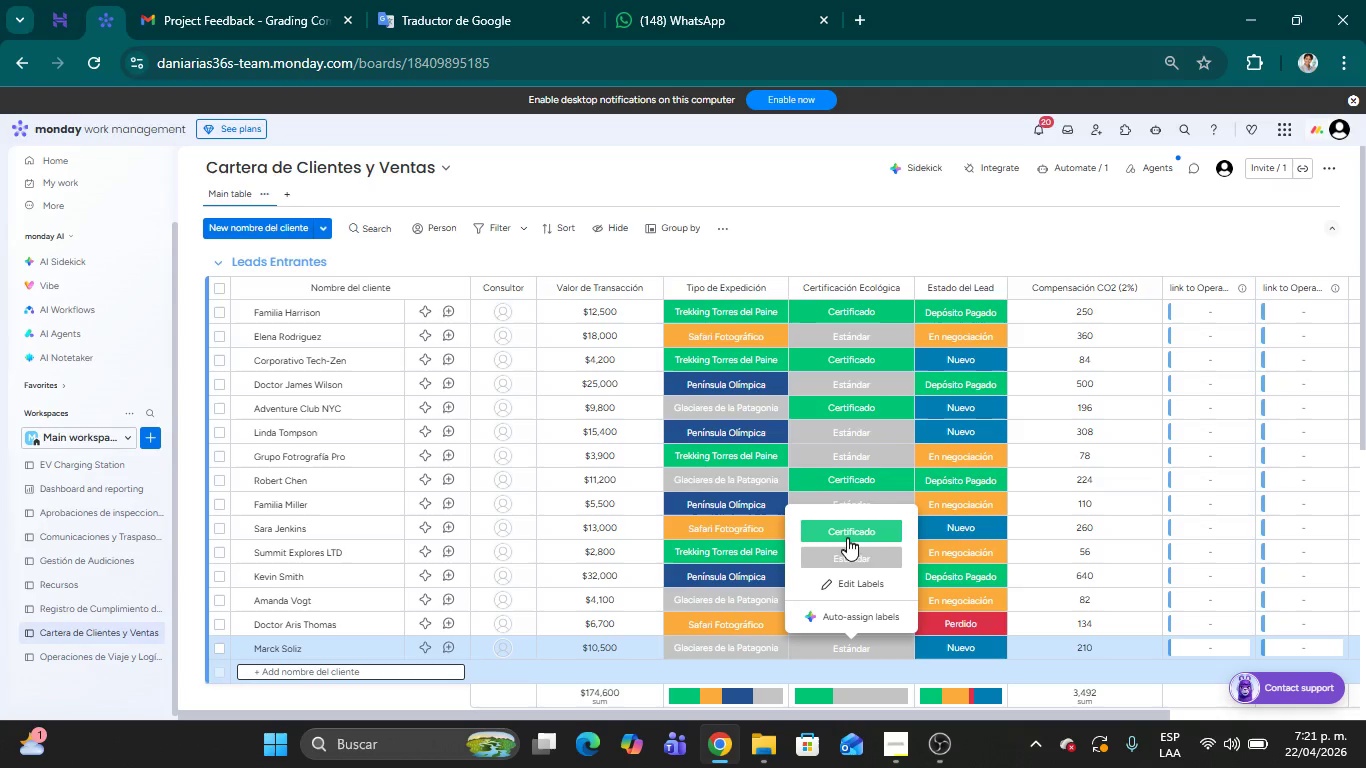 
left_click([840, 537])
 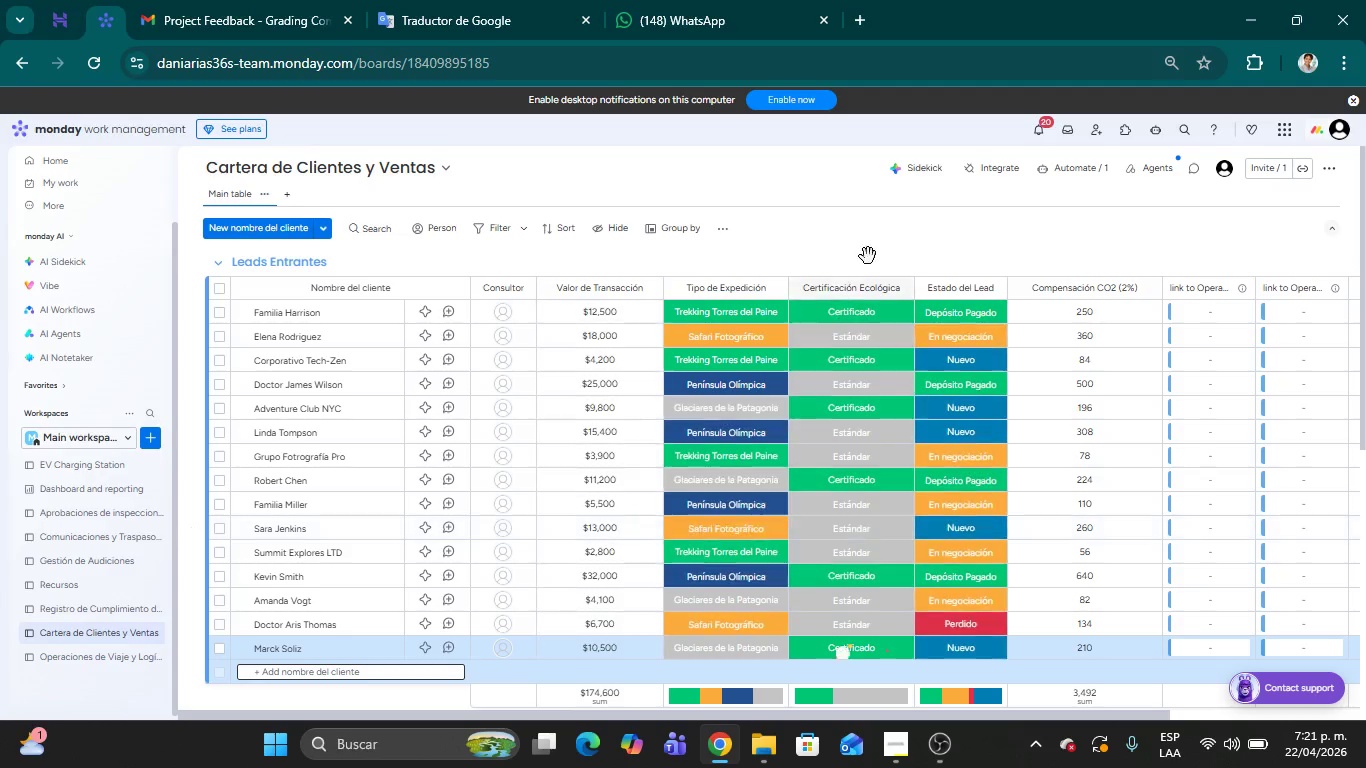 
left_click([883, 245])
 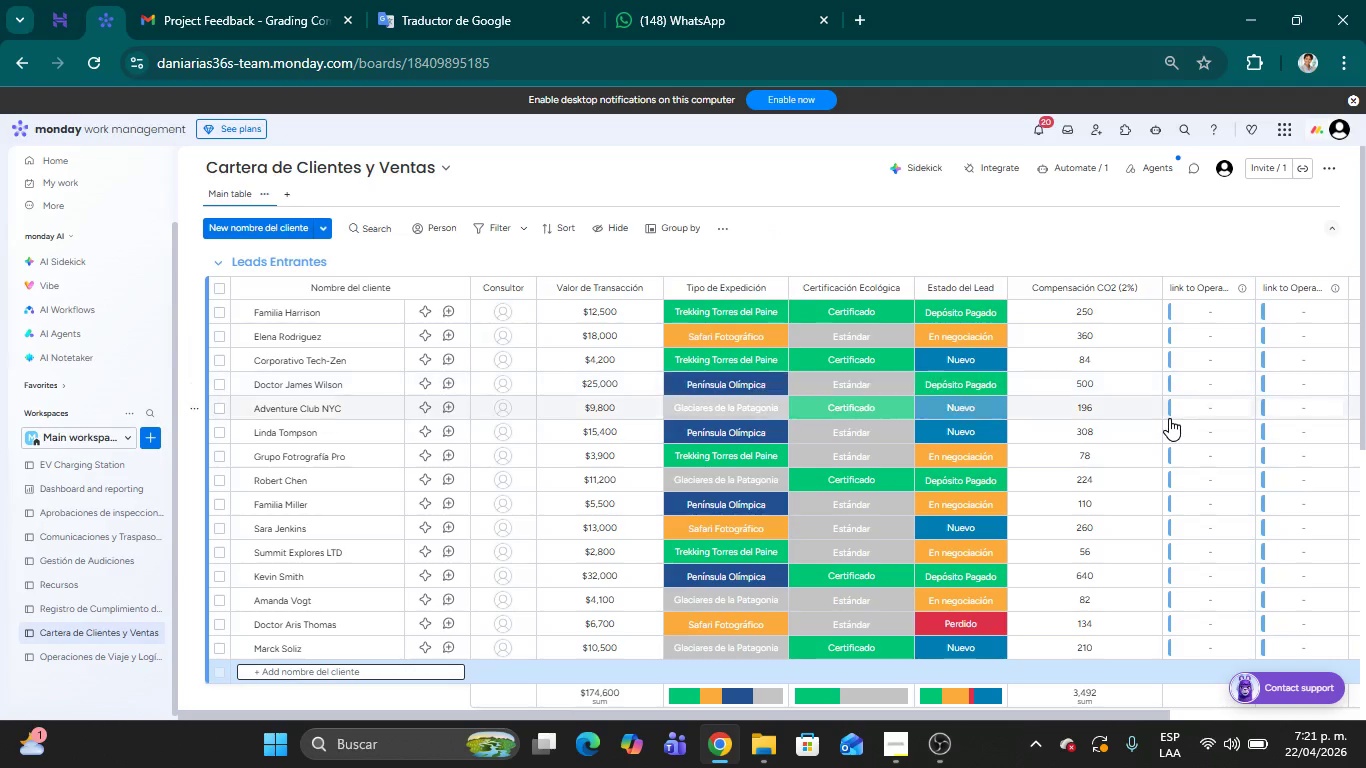 
wait(6.05)
 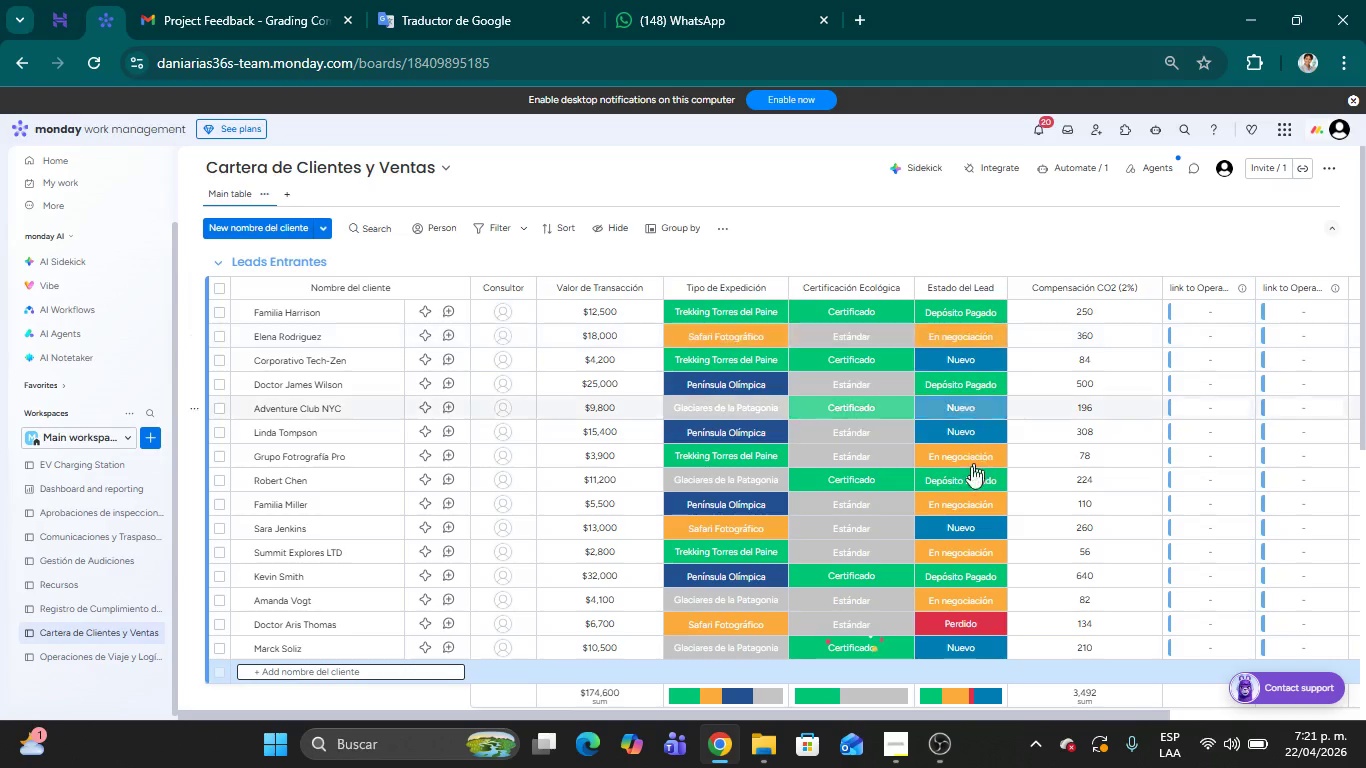 
scroll: coordinate [1193, 489], scroll_direction: down, amount: 4.0
 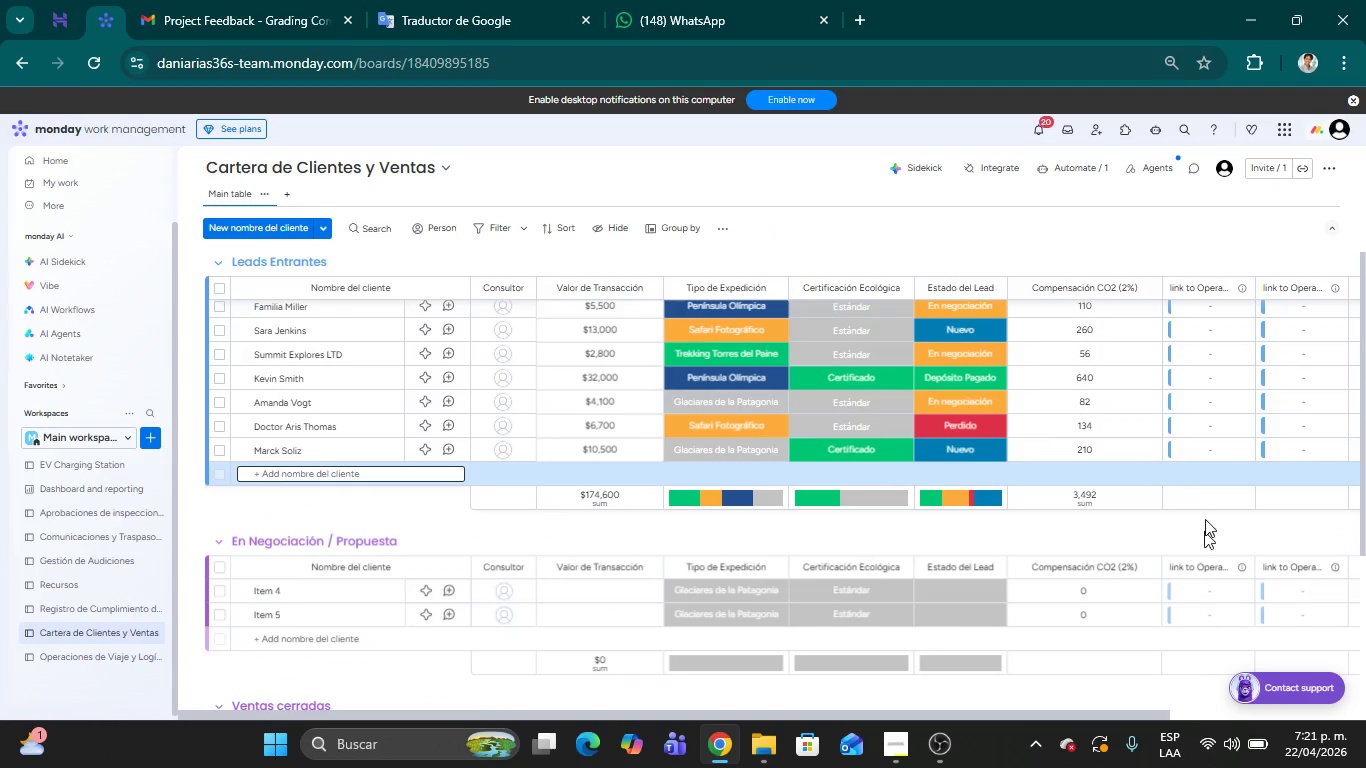 
scroll: coordinate [772, 484], scroll_direction: up, amount: 8.0
 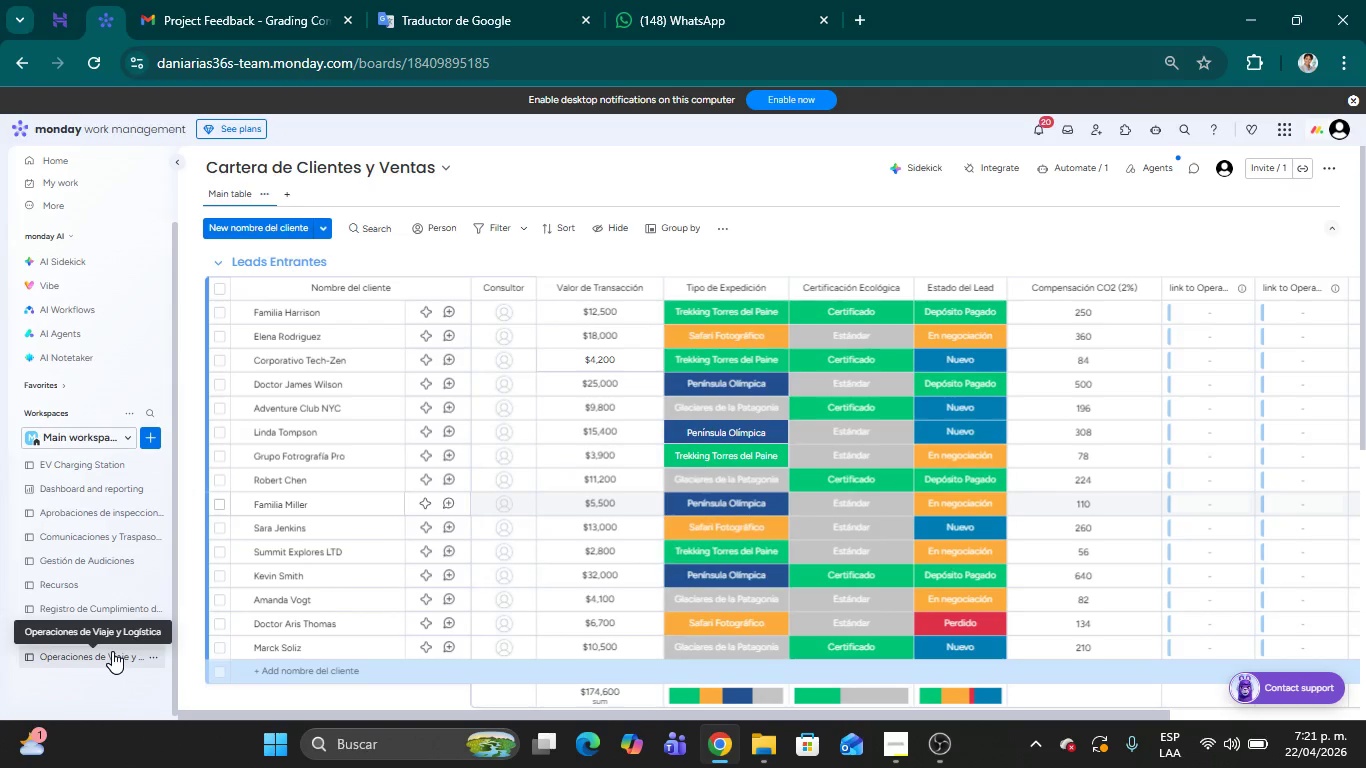 
left_click([112, 651])
 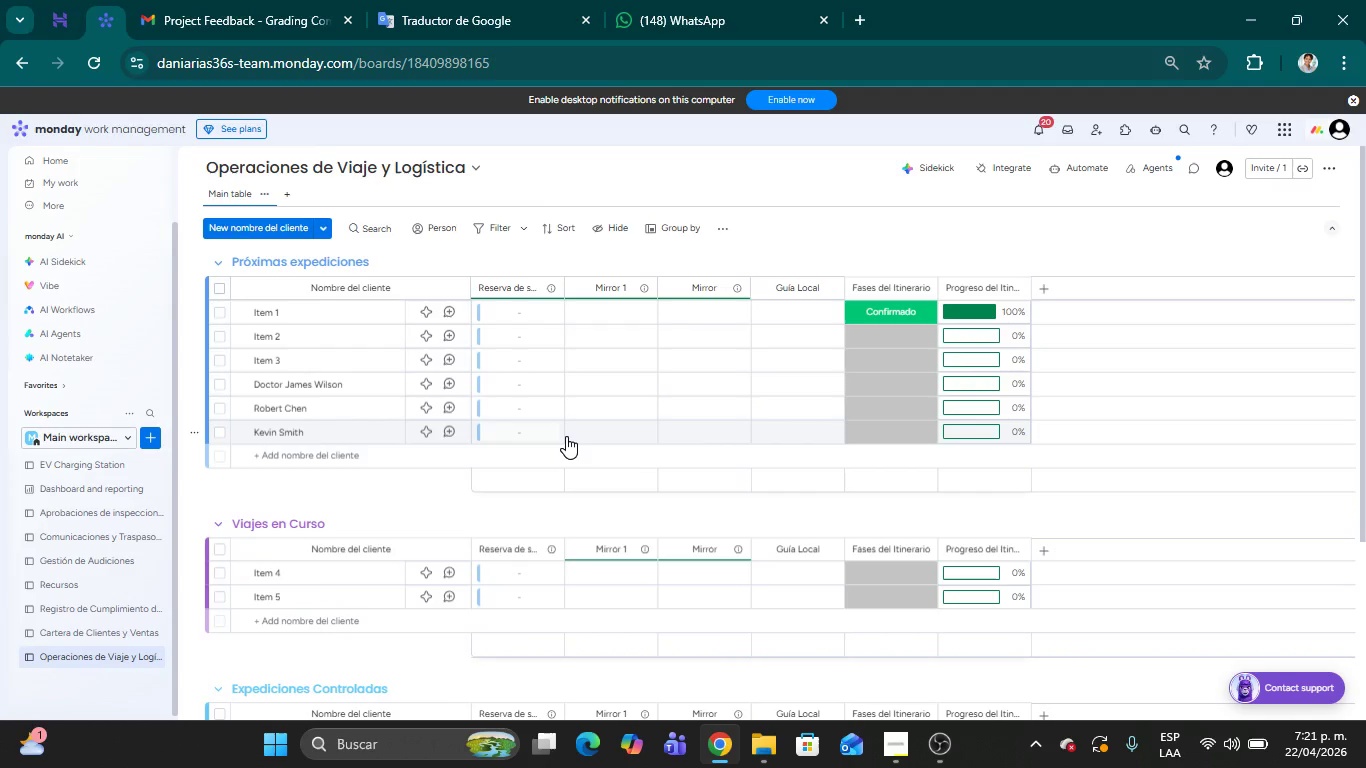 
wait(5.66)
 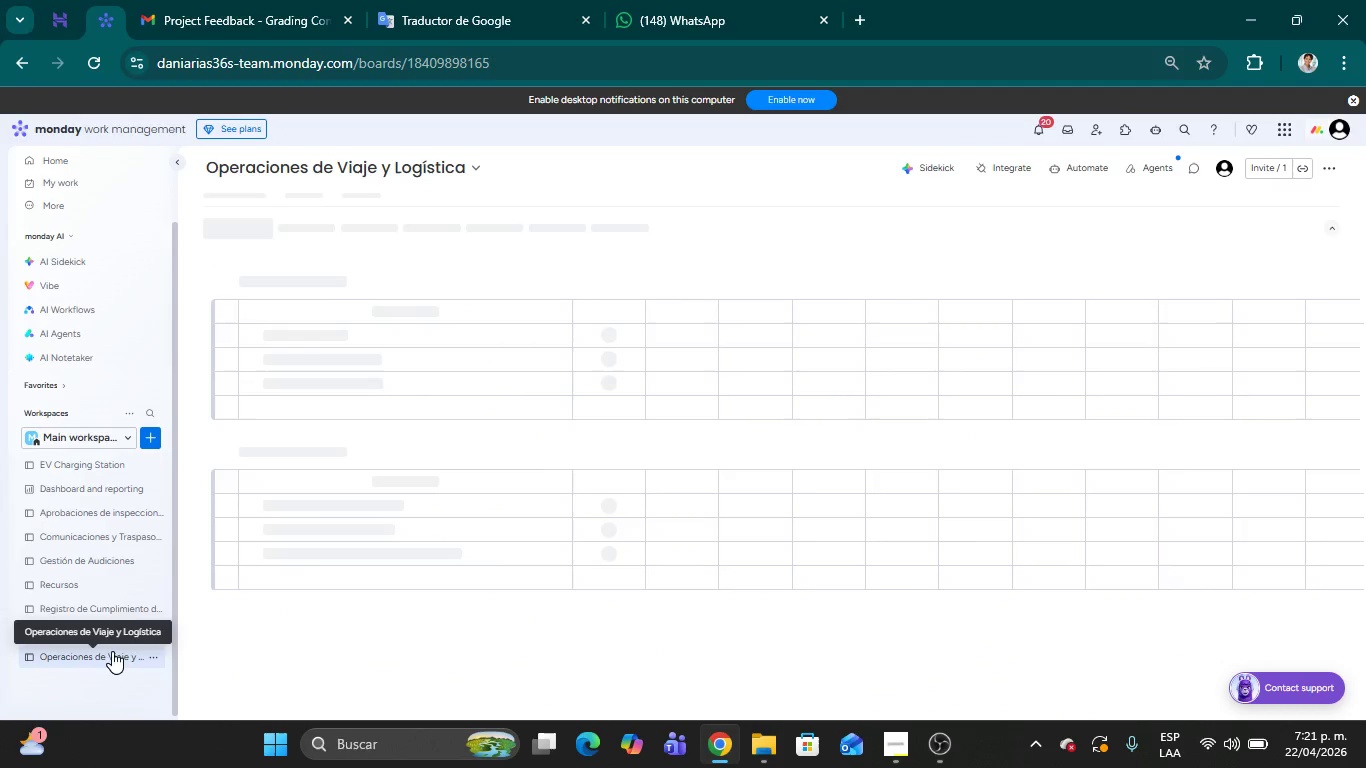 
scroll: coordinate [301, 403], scroll_direction: up, amount: 9.0
 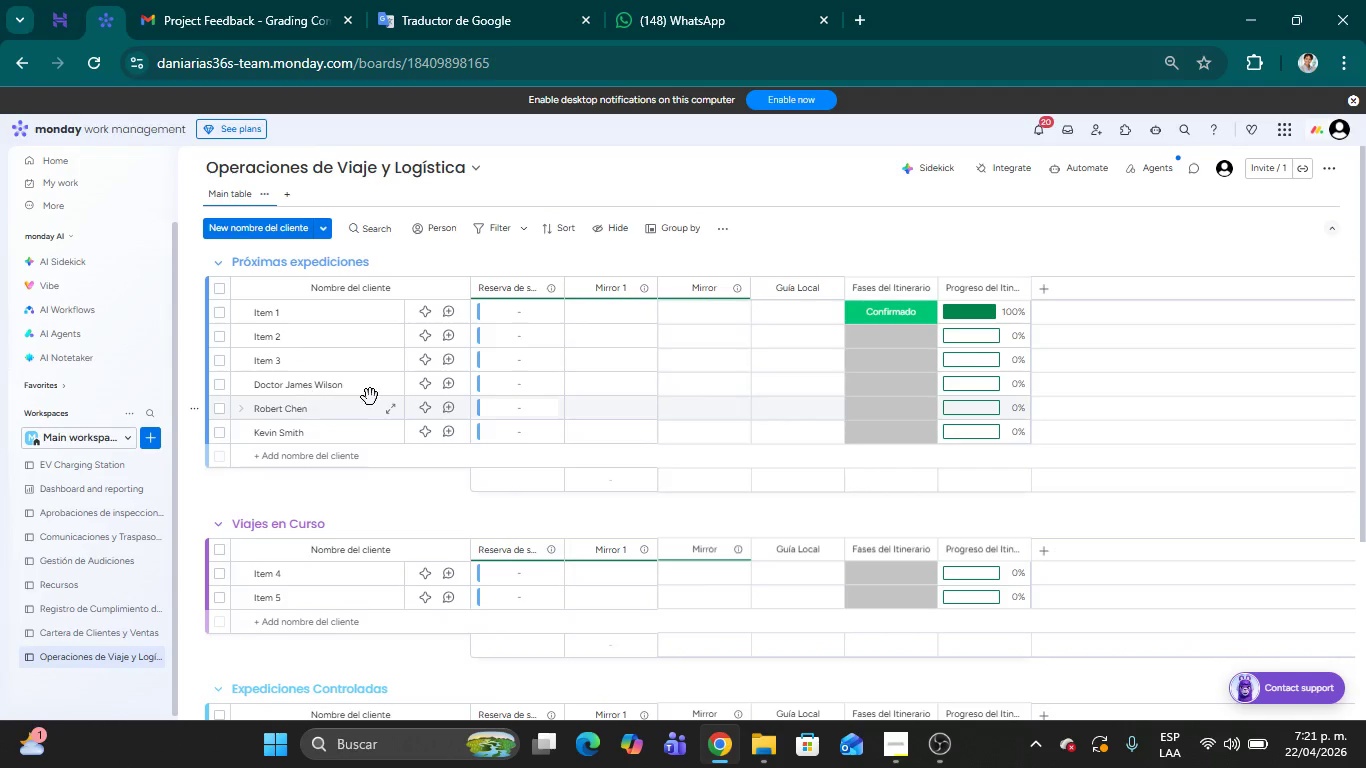 
scroll: coordinate [295, 544], scroll_direction: down, amount: 10.0
 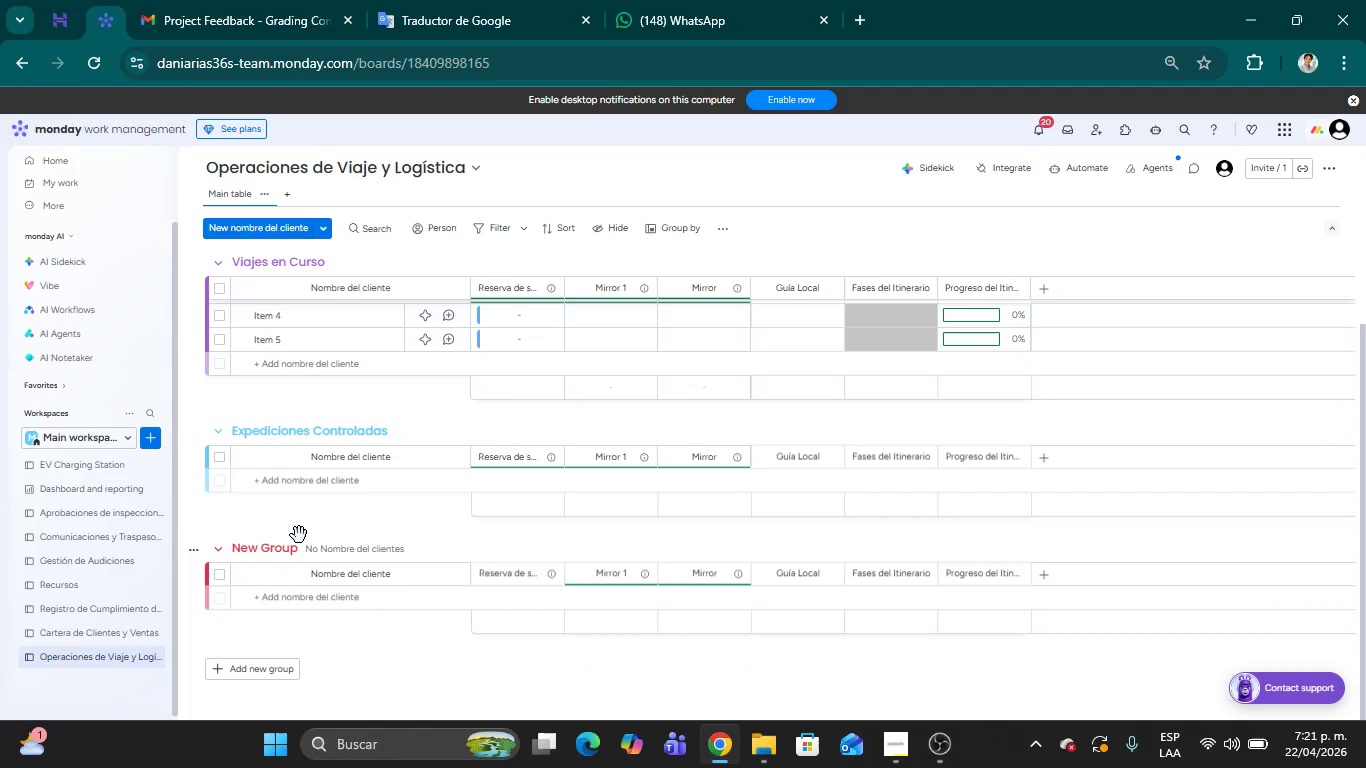 
scroll: coordinate [341, 377], scroll_direction: up, amount: 30.0
 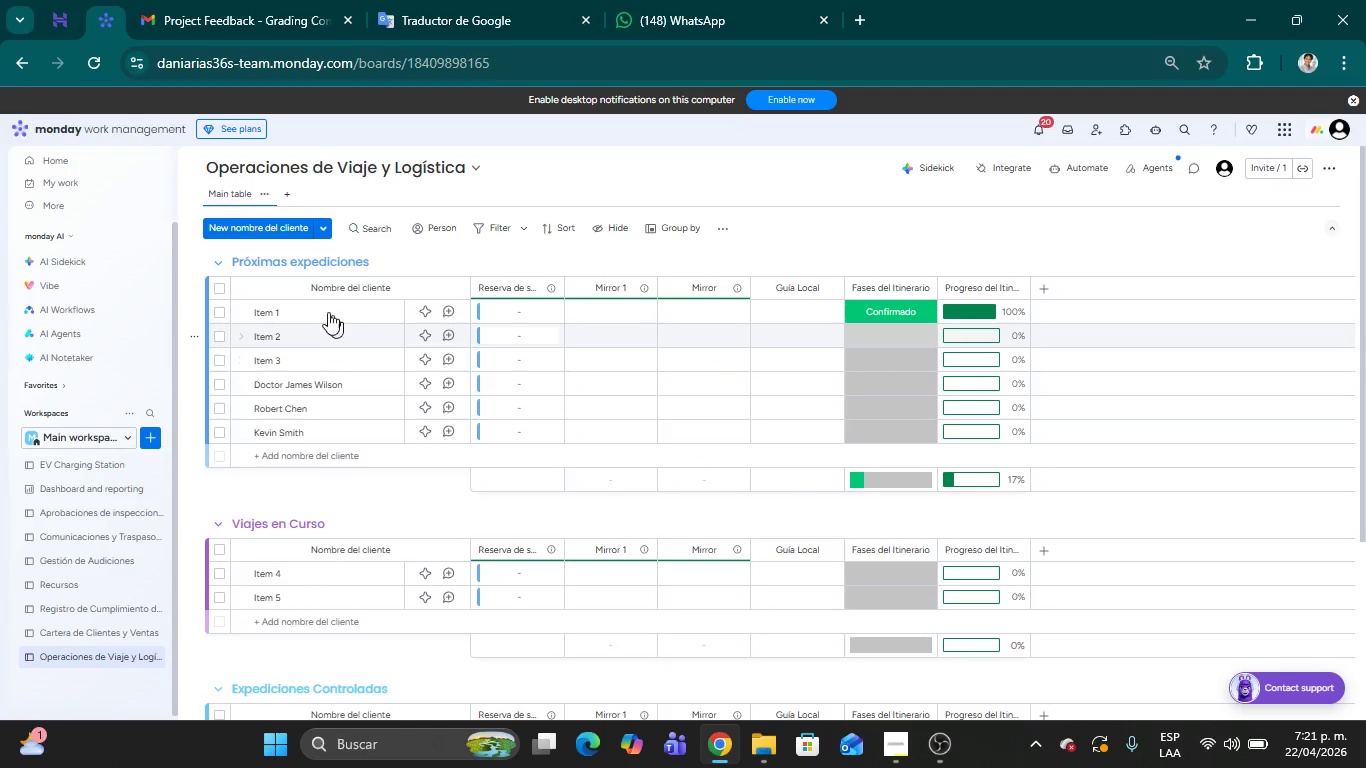 
scroll: coordinate [327, 499], scroll_direction: down, amount: 2.0
 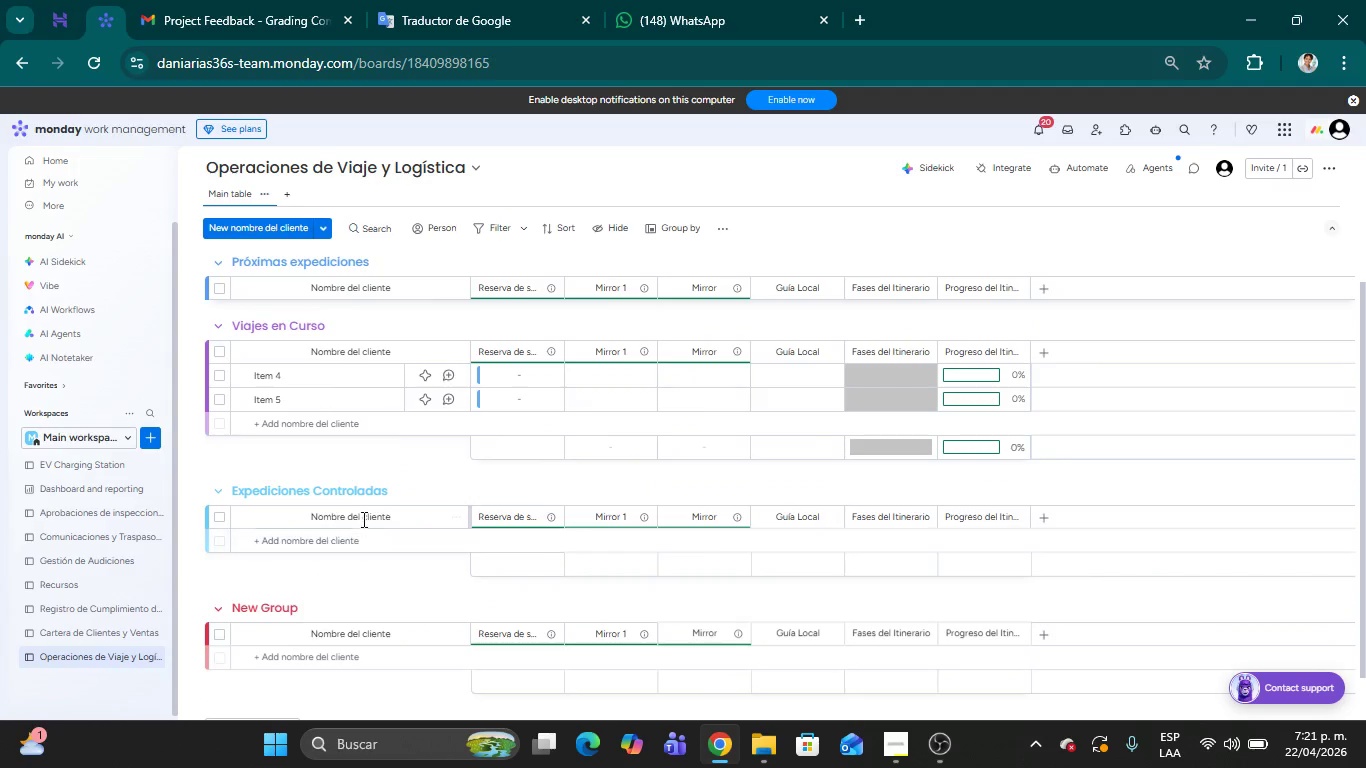 
left_click([94, 633])
 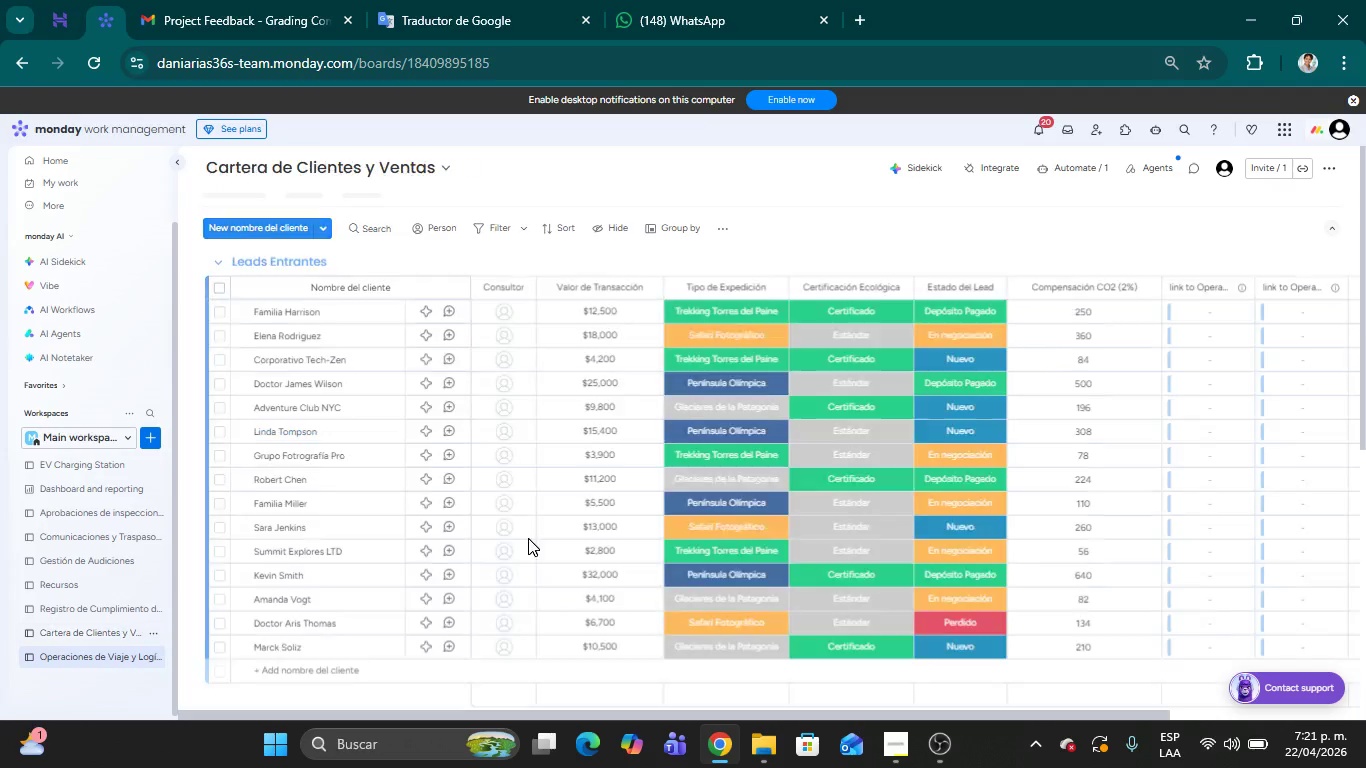 
scroll: coordinate [369, 521], scroll_direction: down, amount: 2.0
 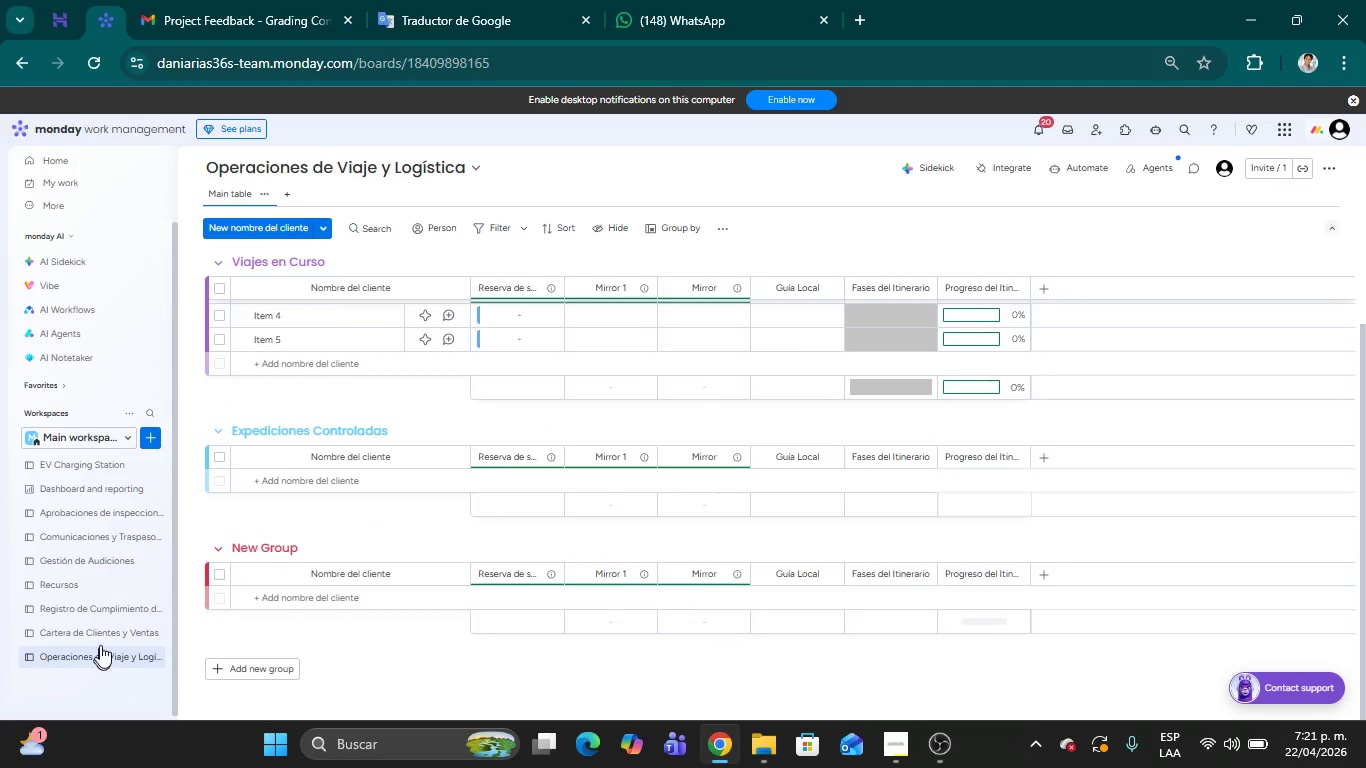 
scroll: coordinate [522, 540], scroll_direction: up, amount: 17.0
 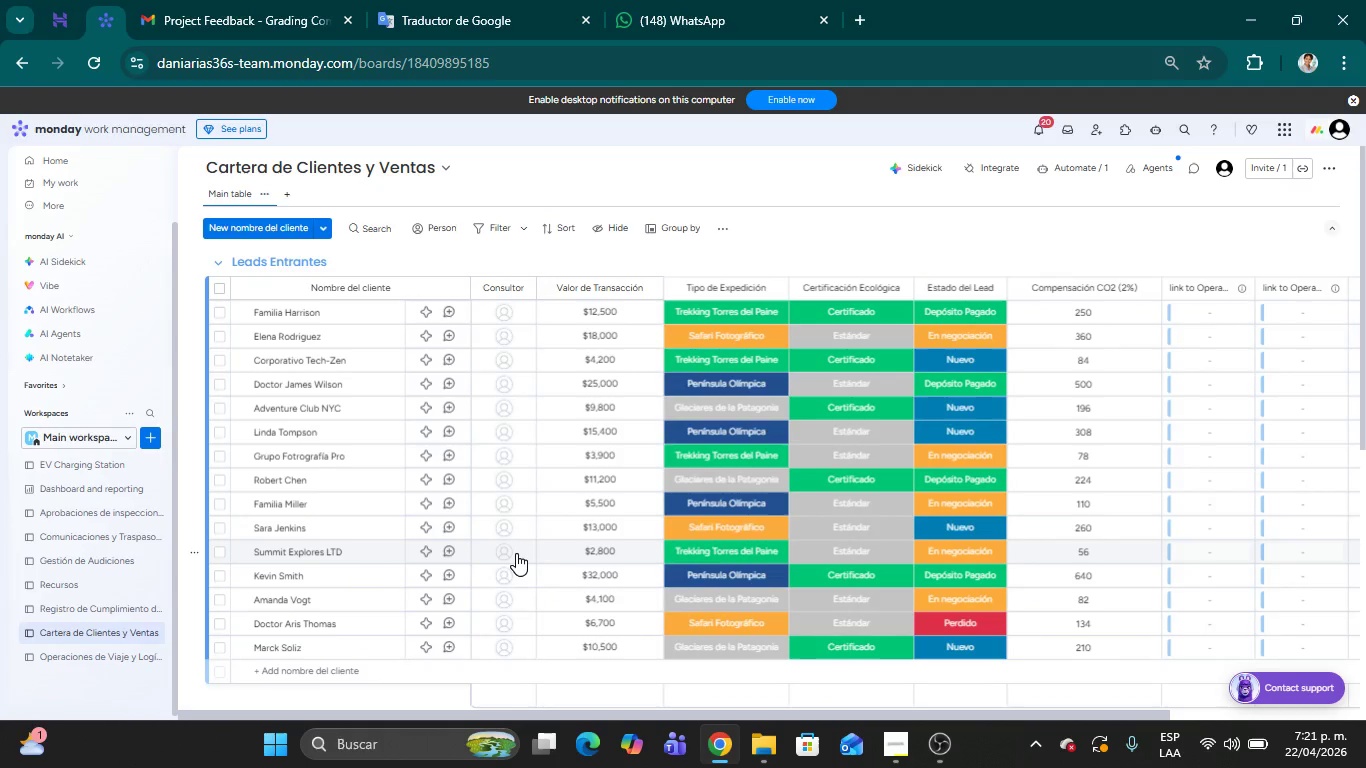 
scroll: coordinate [713, 523], scroll_direction: down, amount: 5.0
 